 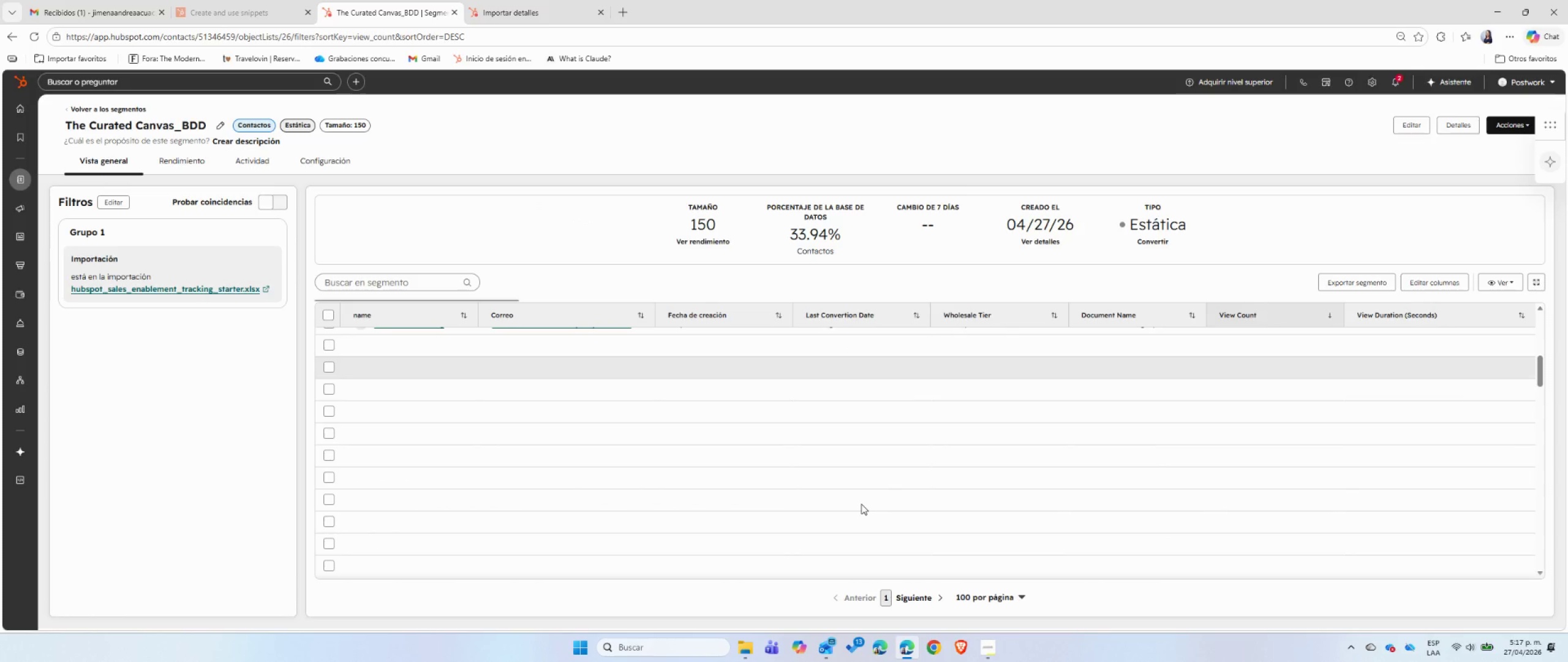 
scroll: coordinate [880, 505], scroll_direction: down, amount: 9.0
 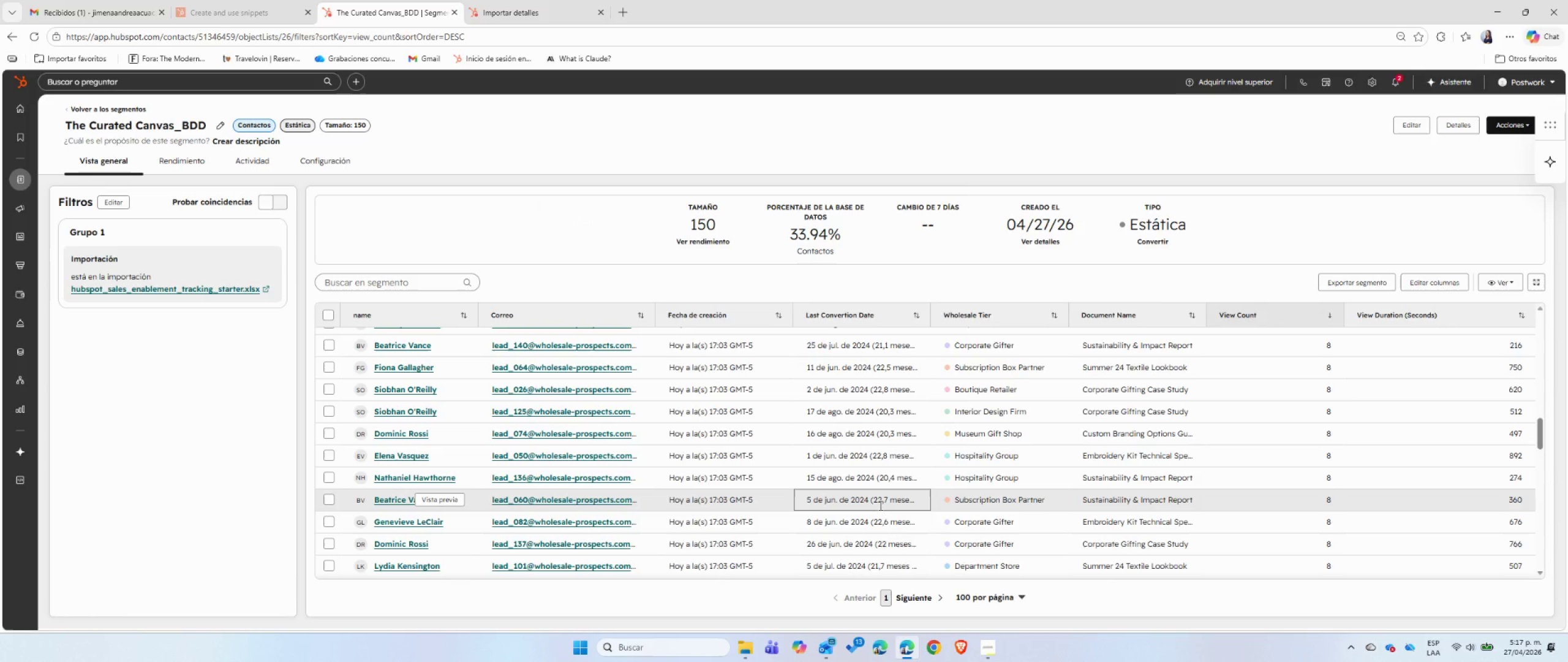 
scroll: coordinate [882, 503], scroll_direction: up, amount: 22.0
 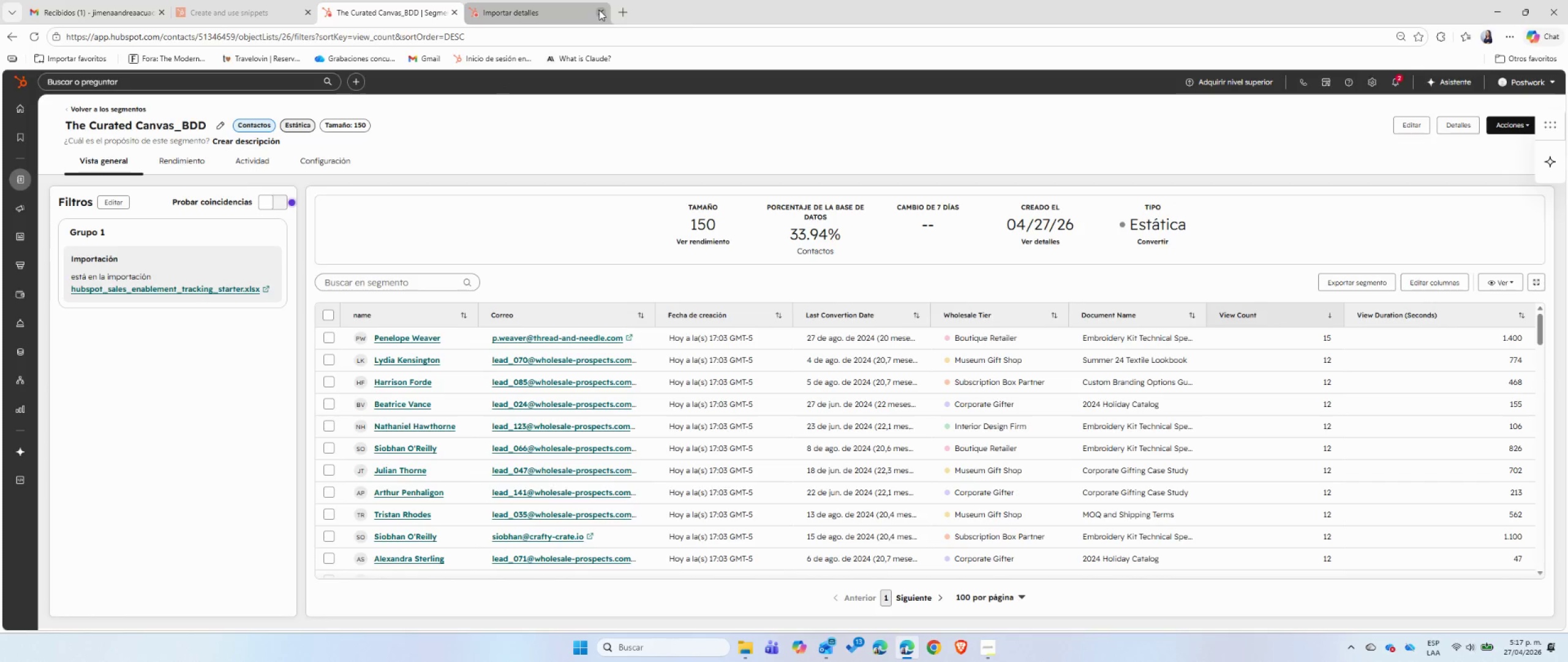 
left_click([579, 12])
 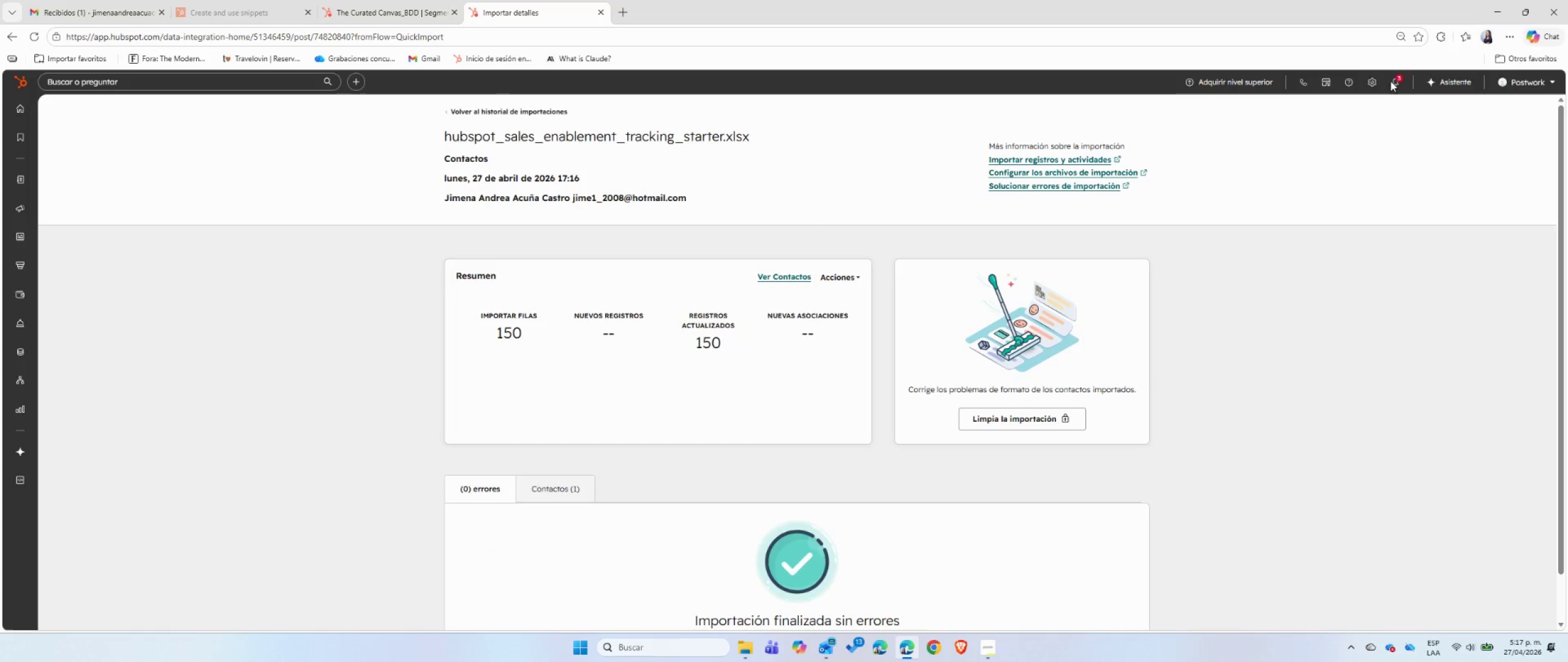 
left_click([1390, 81])
 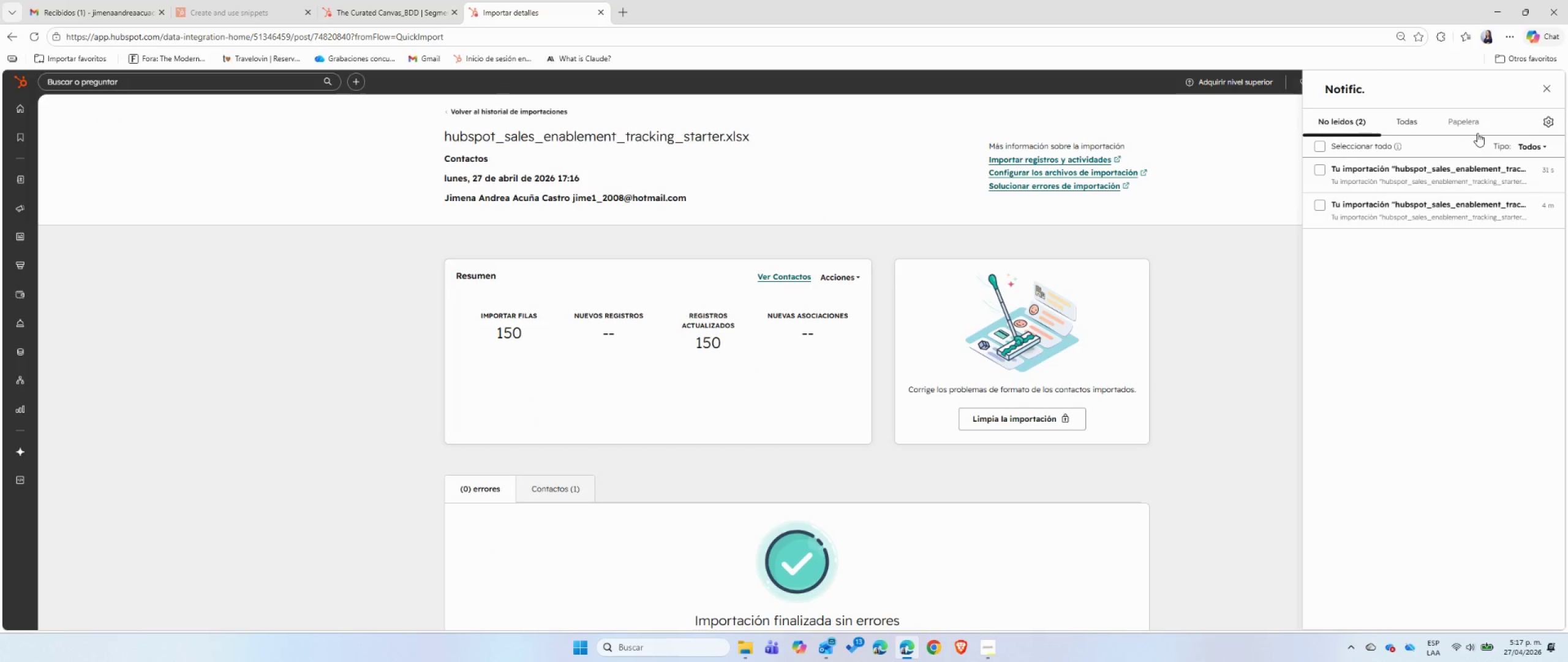 
left_click([1324, 145])
 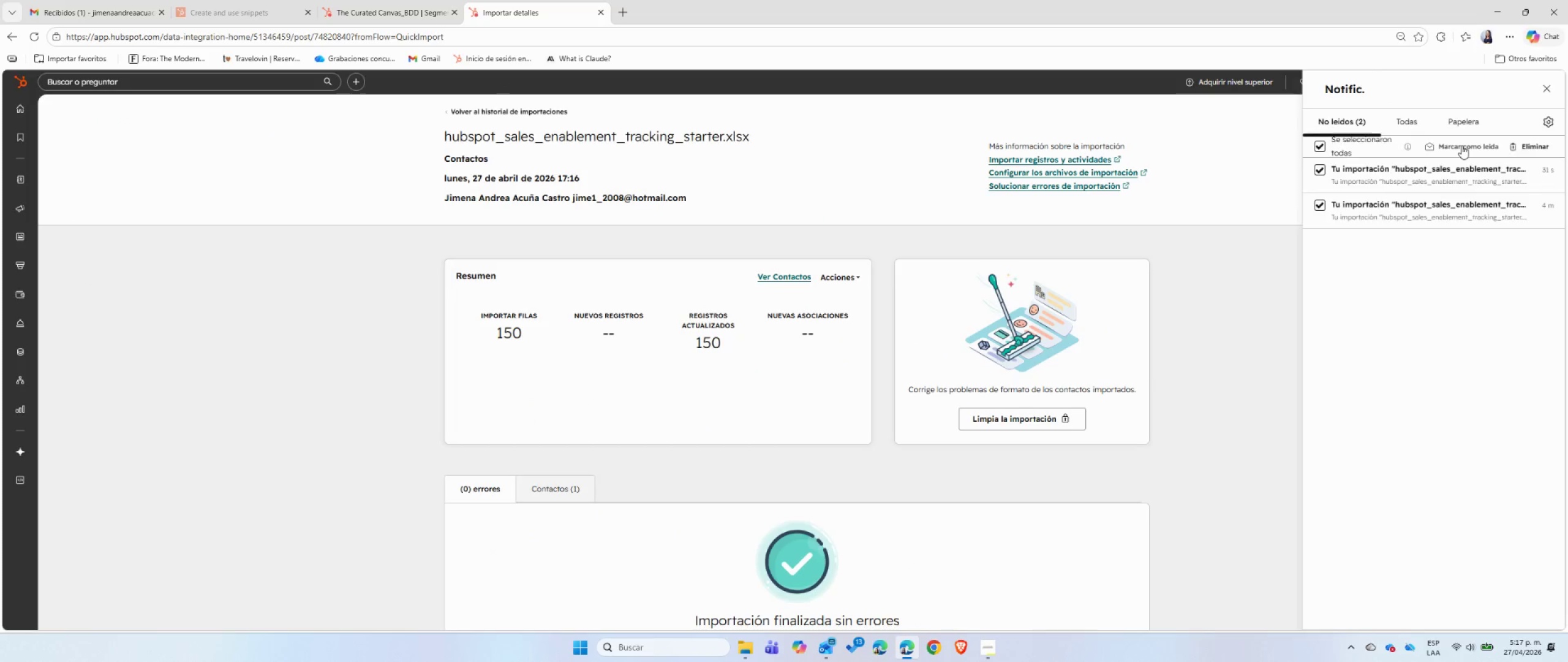 
left_click([1461, 145])
 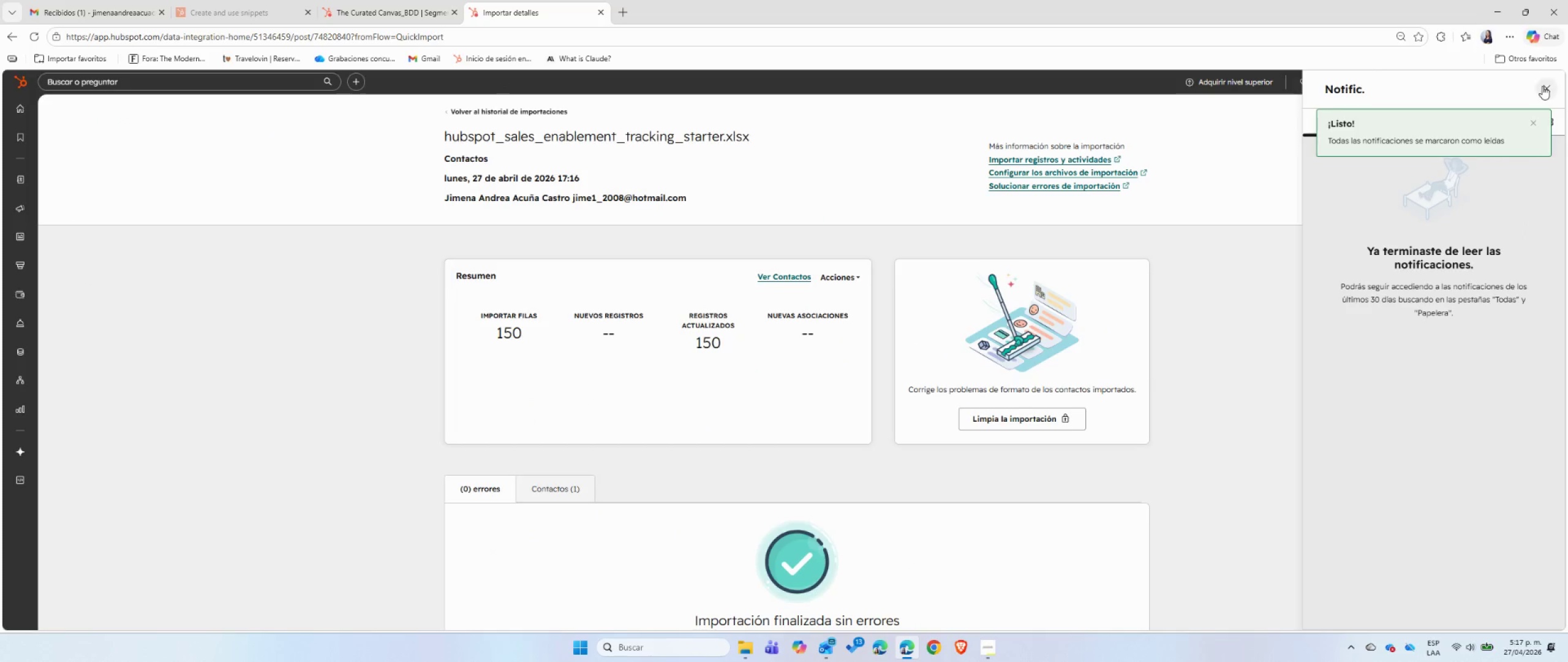 
left_click([1542, 86])
 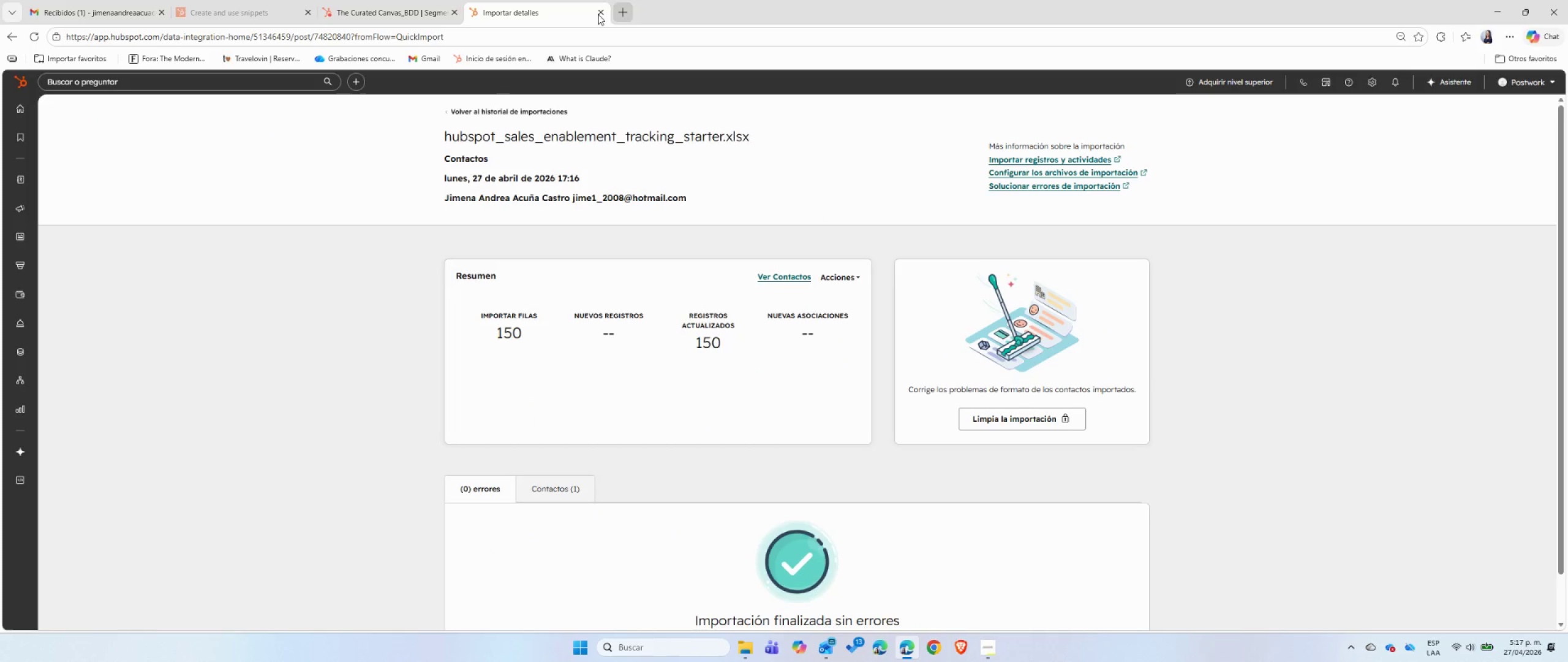 
left_click([598, 14])
 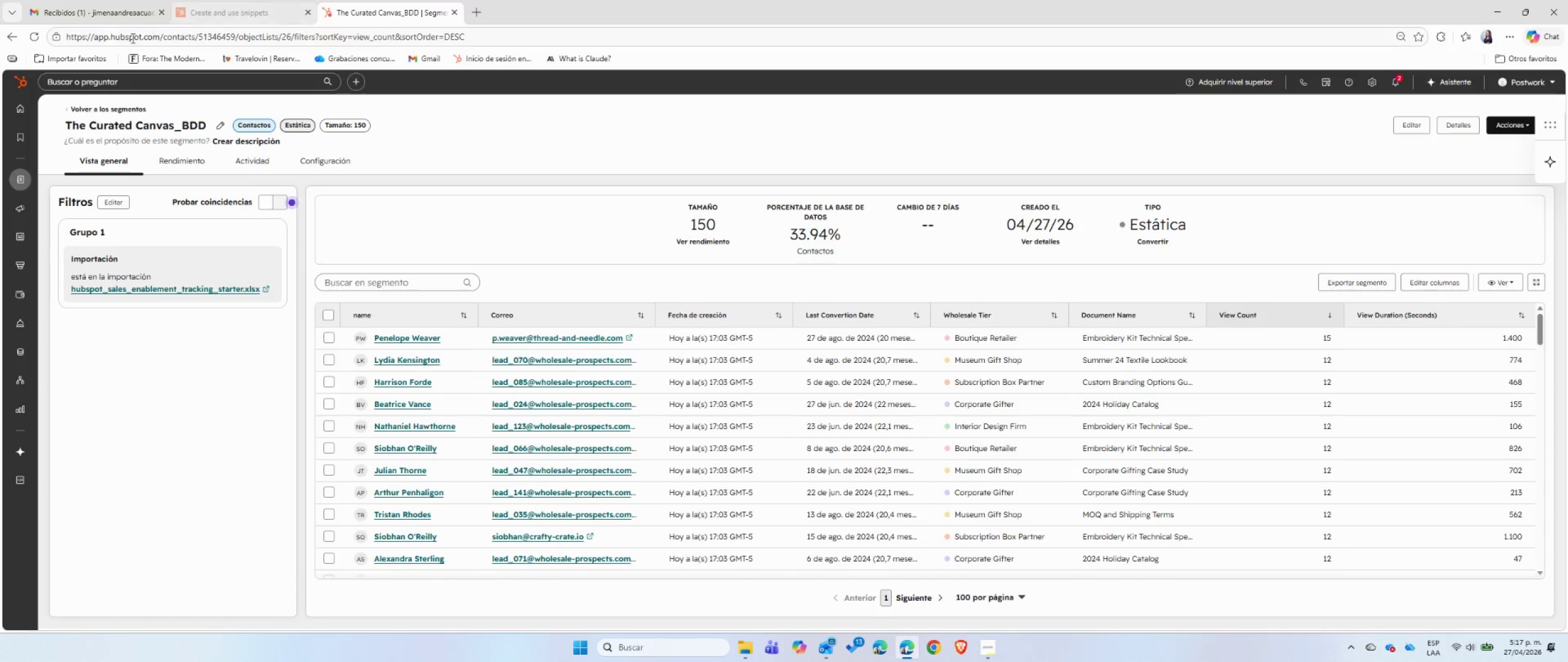 
left_click([40, 41])
 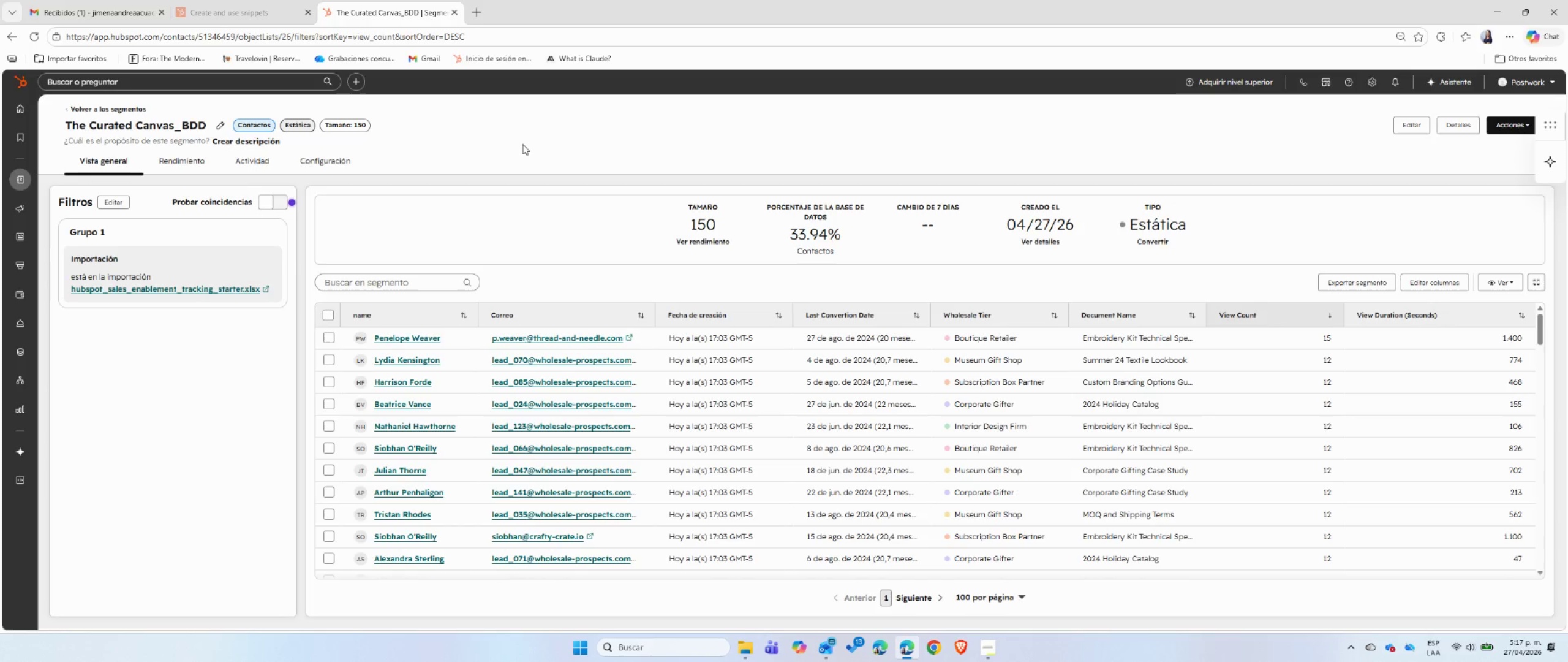 
wait(19.61)
 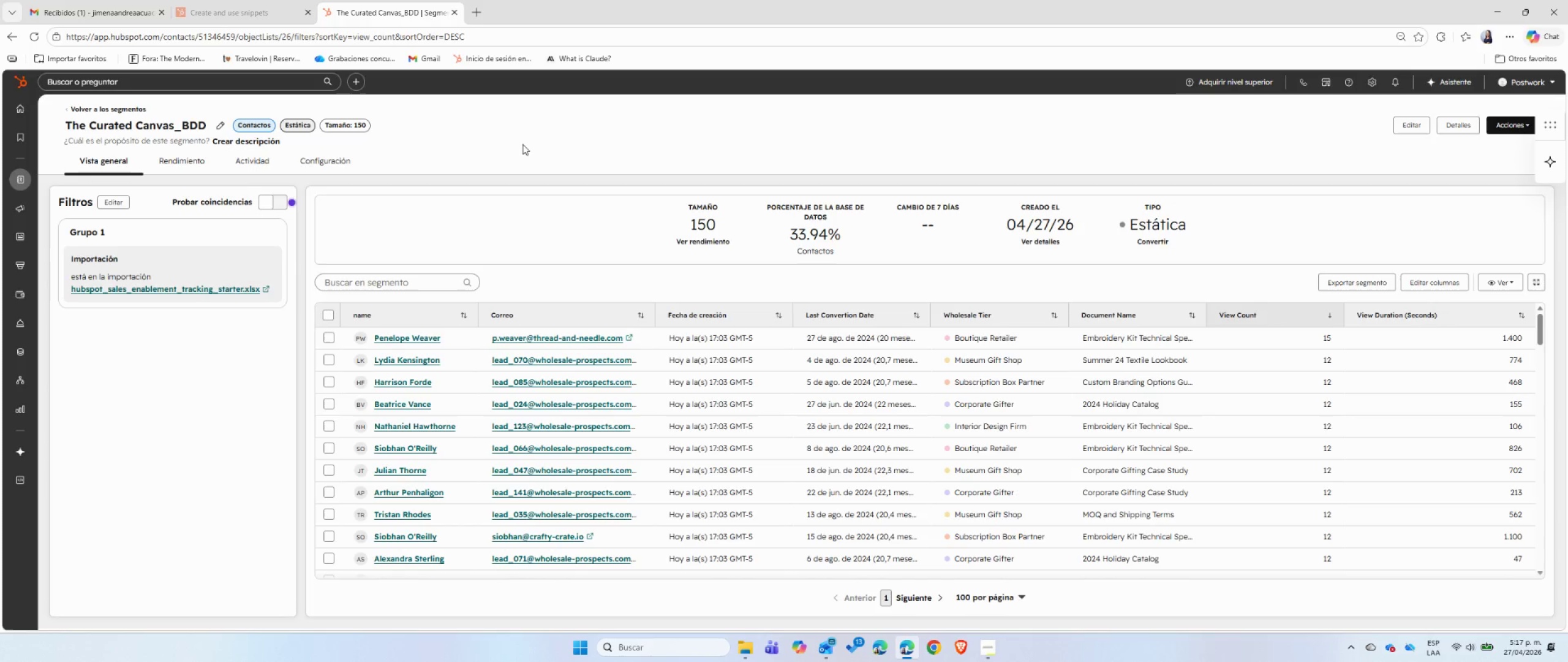 
left_click([748, 656])
 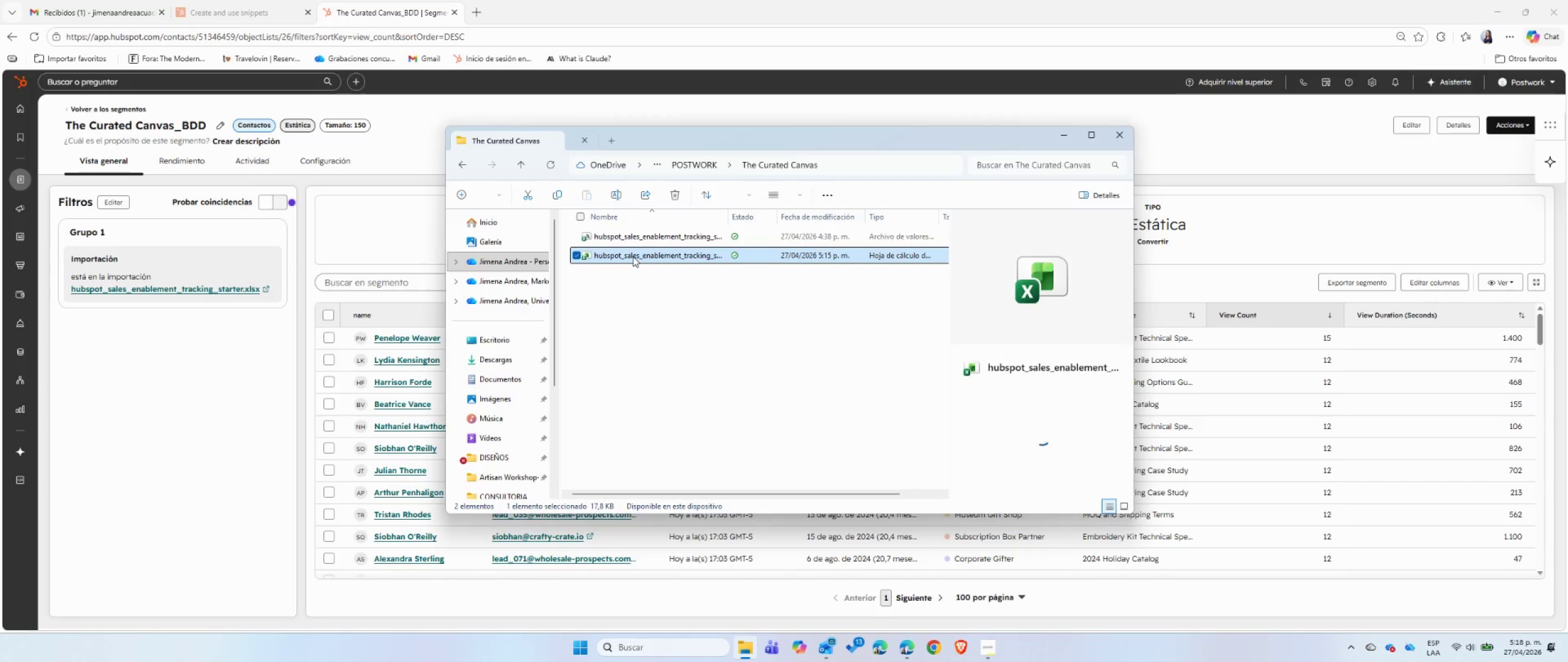 
double_click([633, 256])
 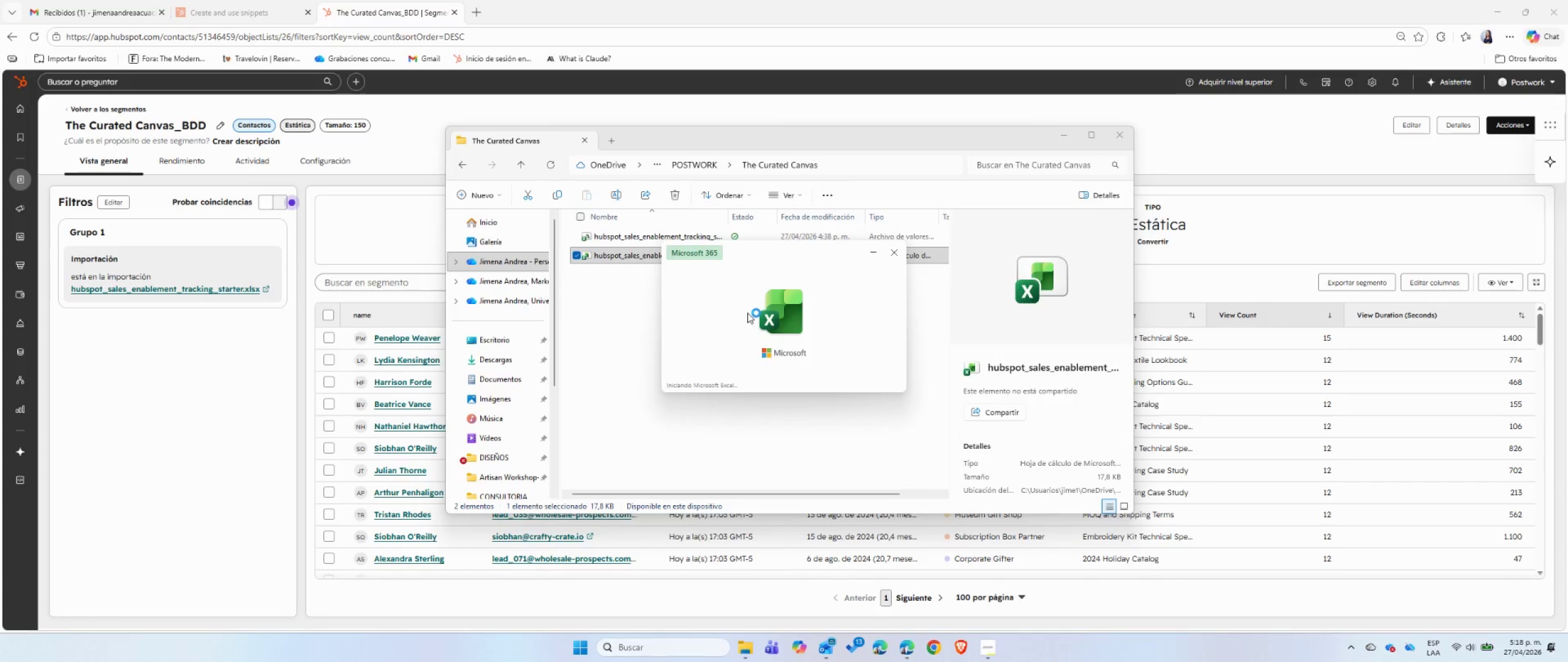 
wait(11.55)
 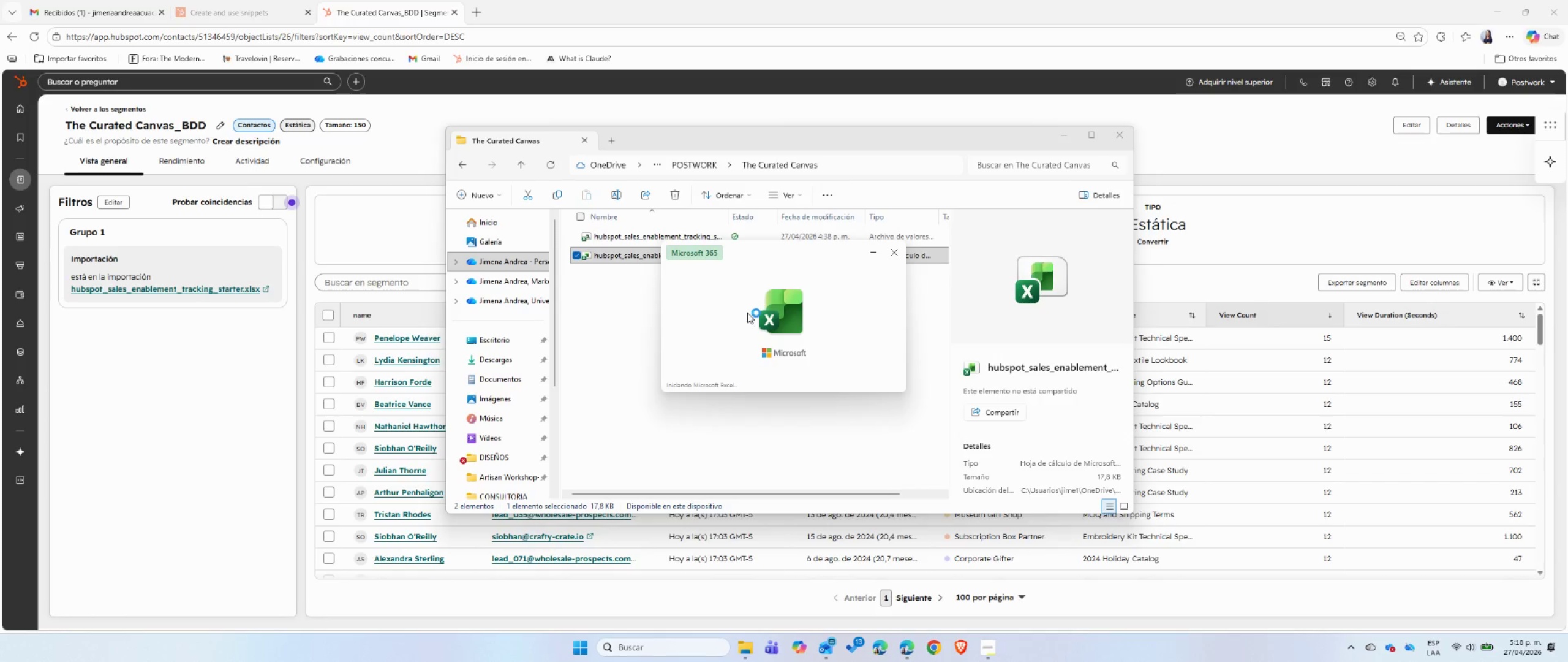 
left_click([473, 306])
 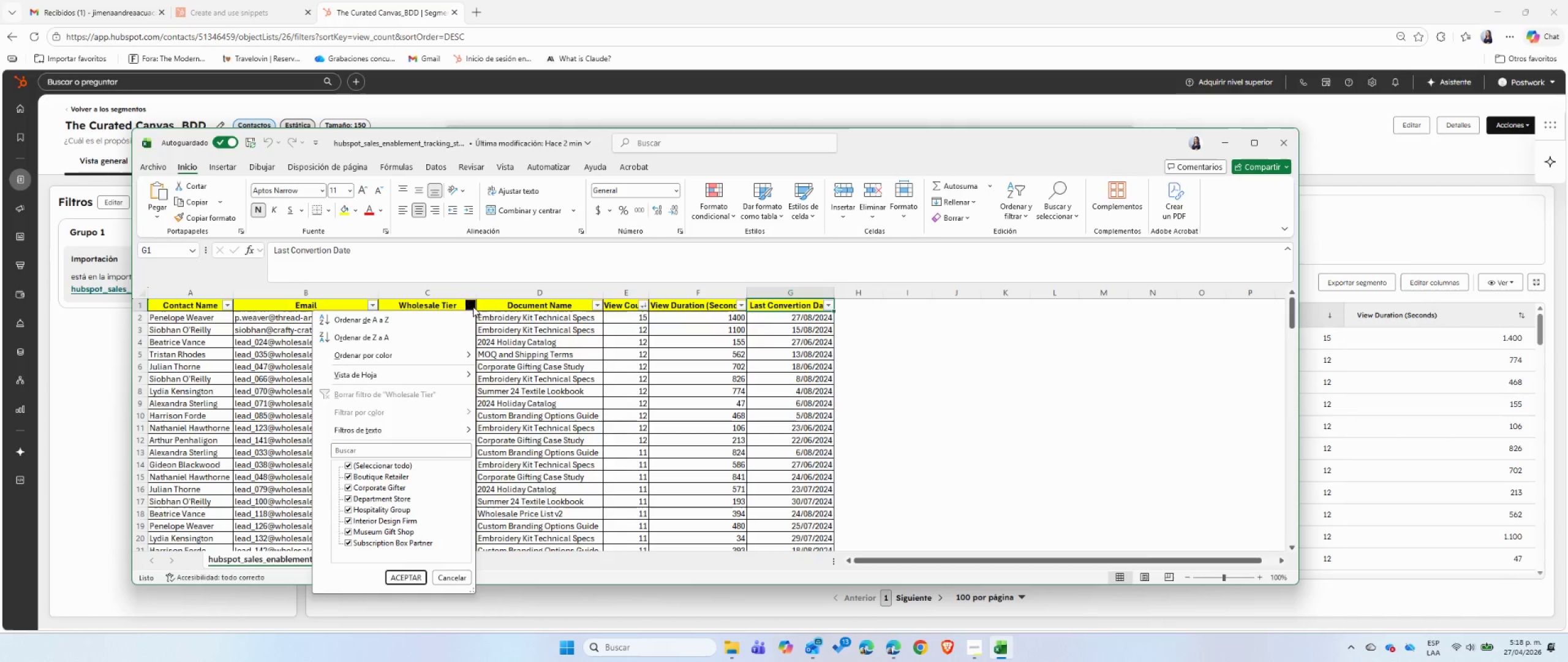 
left_click([473, 306])
 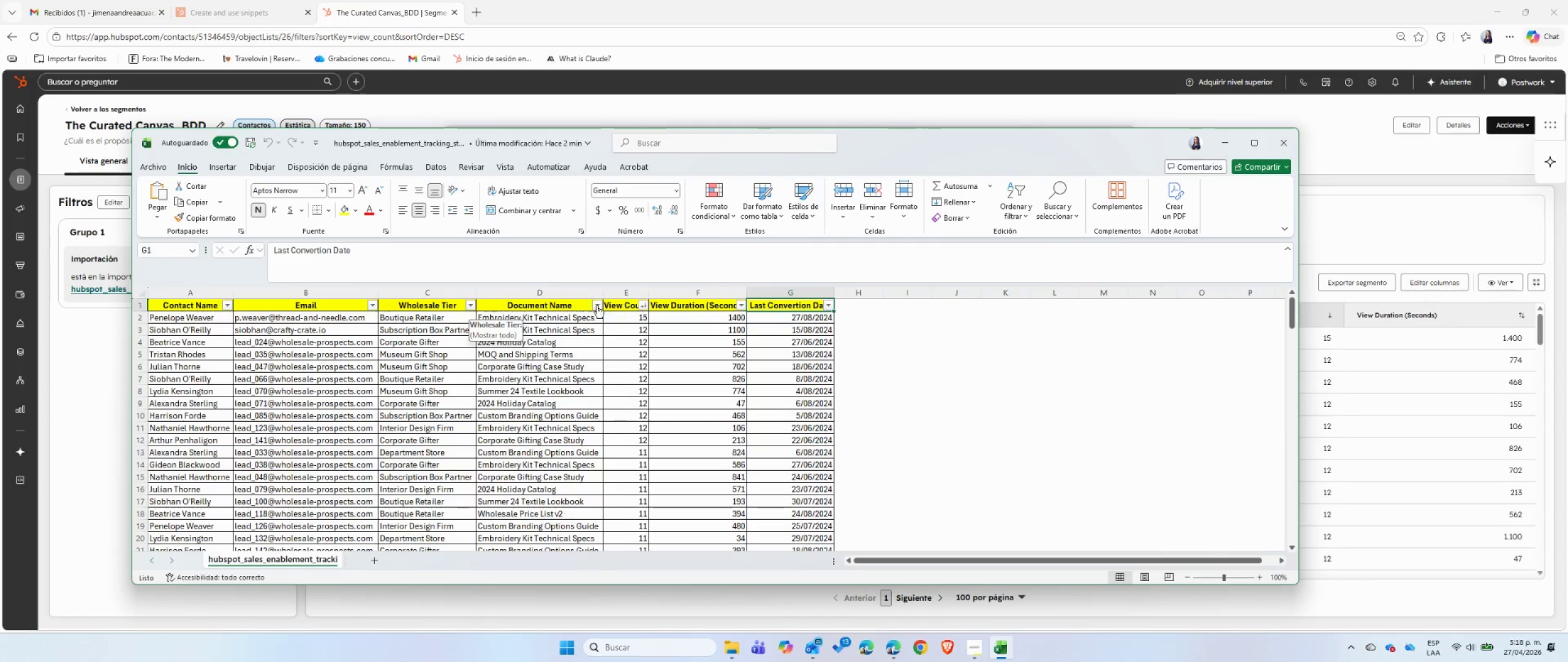 
left_click([597, 305])
 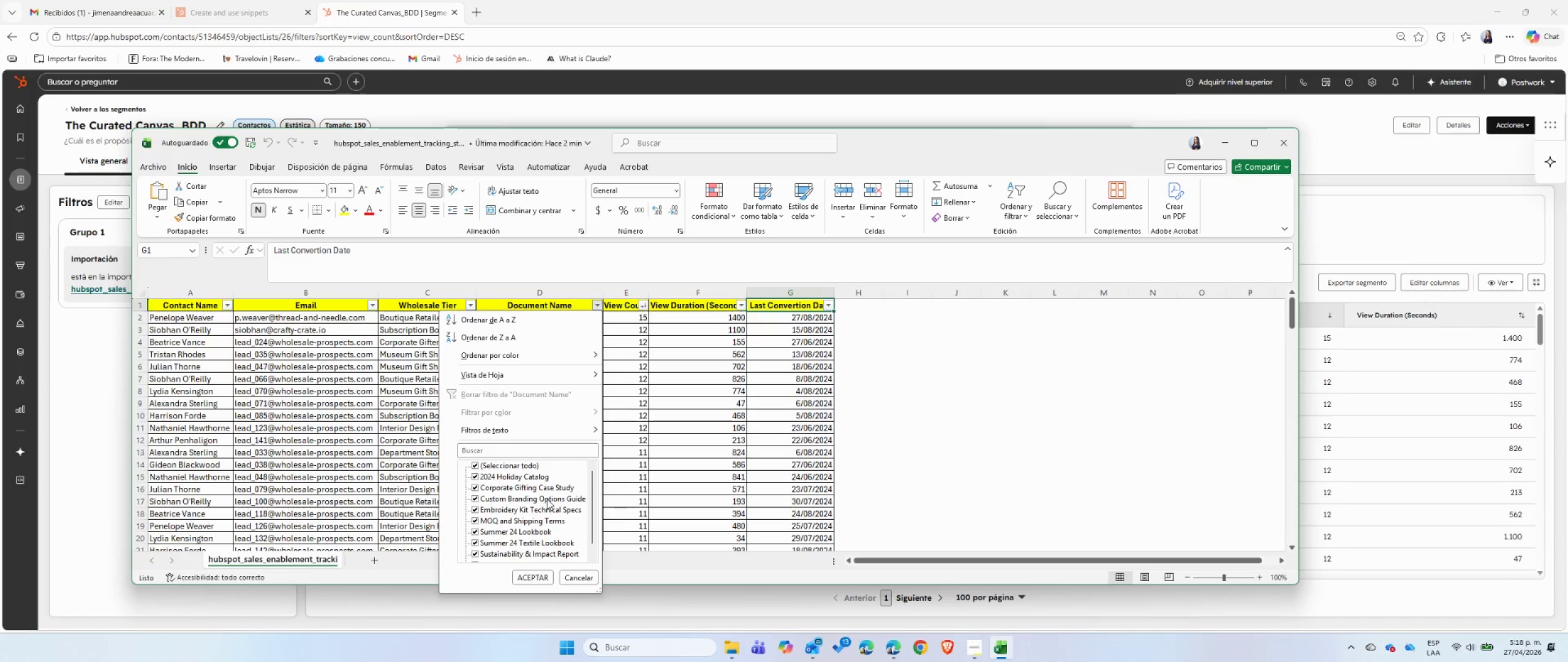 
scroll: coordinate [512, 512], scroll_direction: down, amount: 4.0
 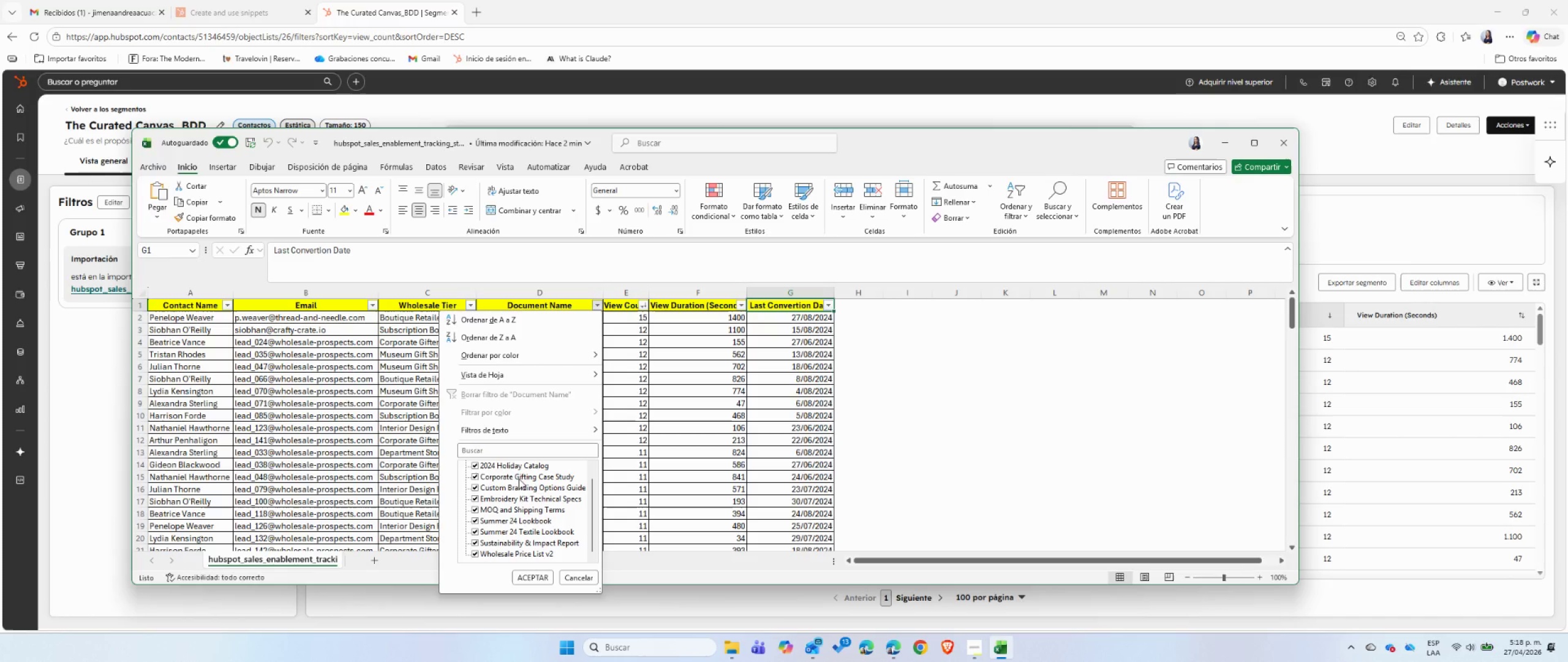 
wait(7.14)
 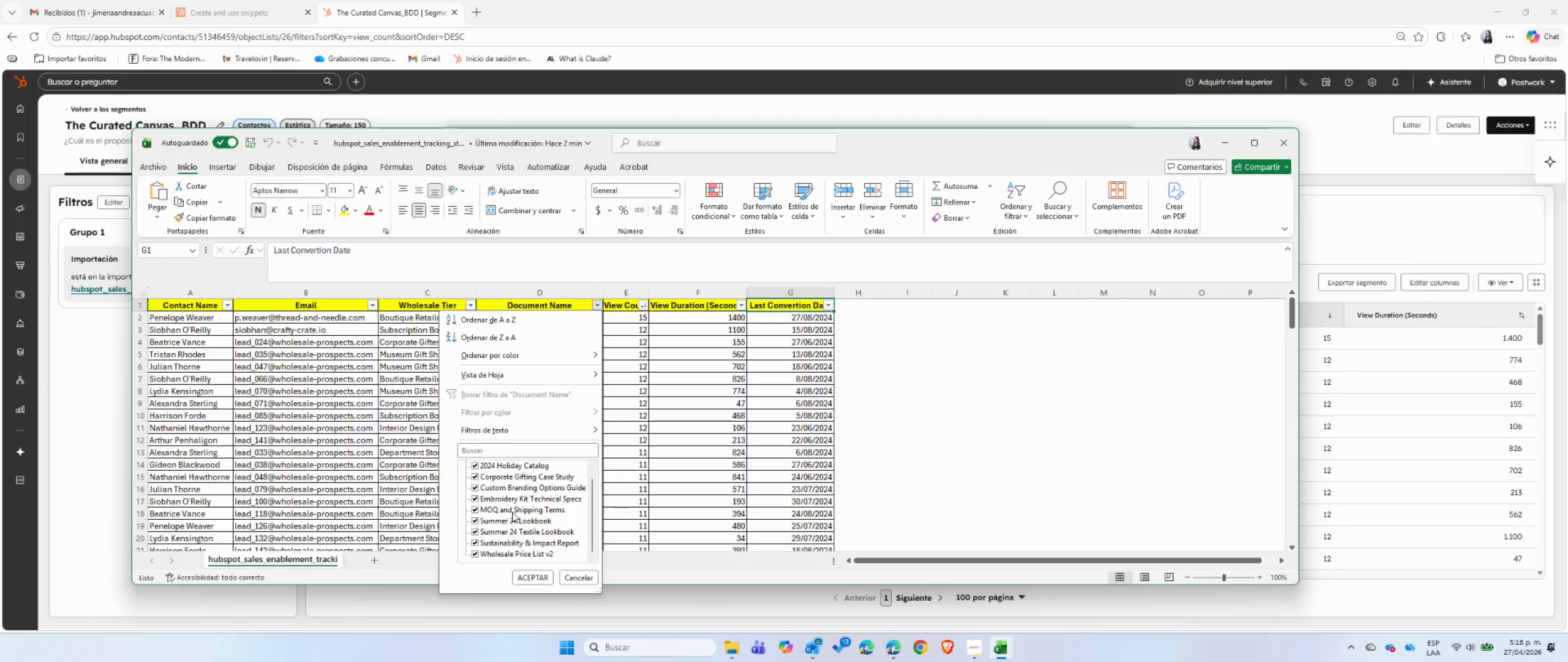 
scroll: coordinate [537, 546], scroll_direction: up, amount: 1.0
 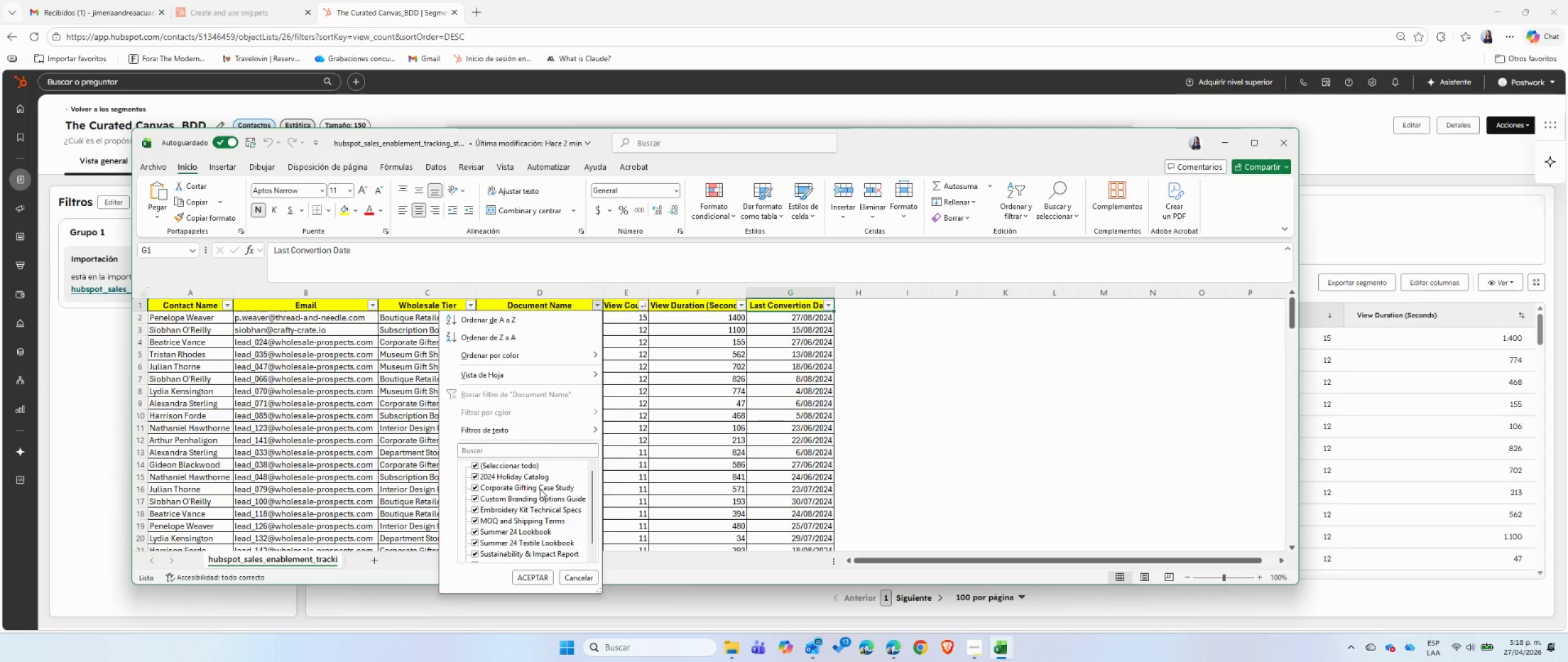 
scroll: coordinate [539, 489], scroll_direction: down, amount: 1.0
 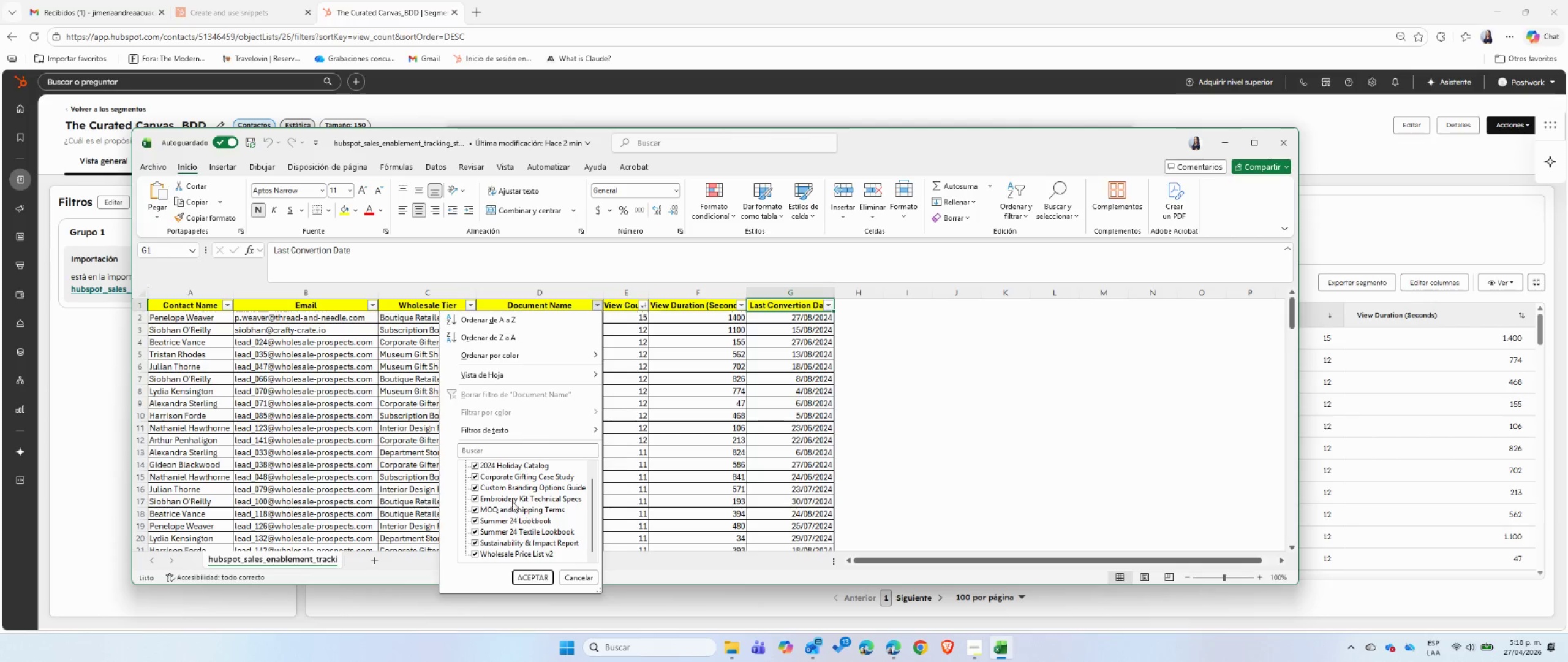 
wait(9.78)
 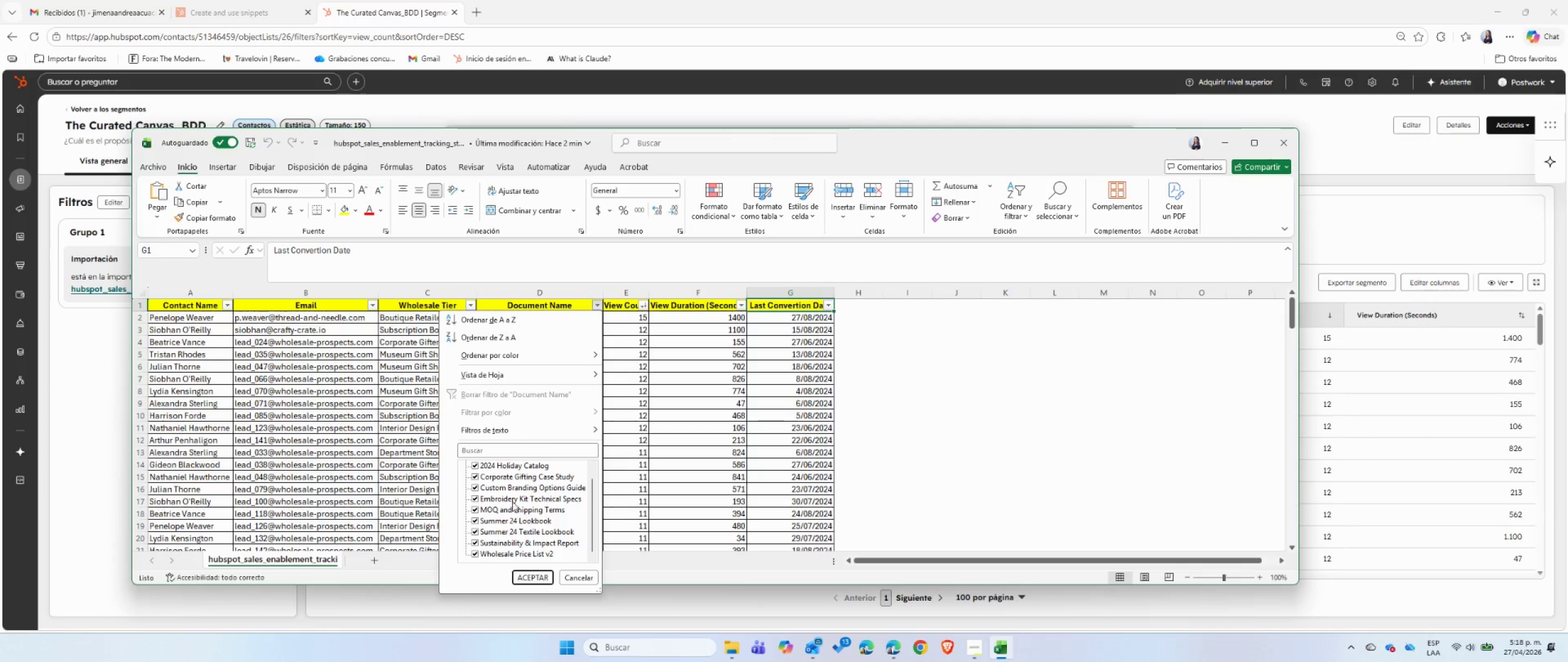 
scroll: coordinate [513, 535], scroll_direction: up, amount: 1.0
 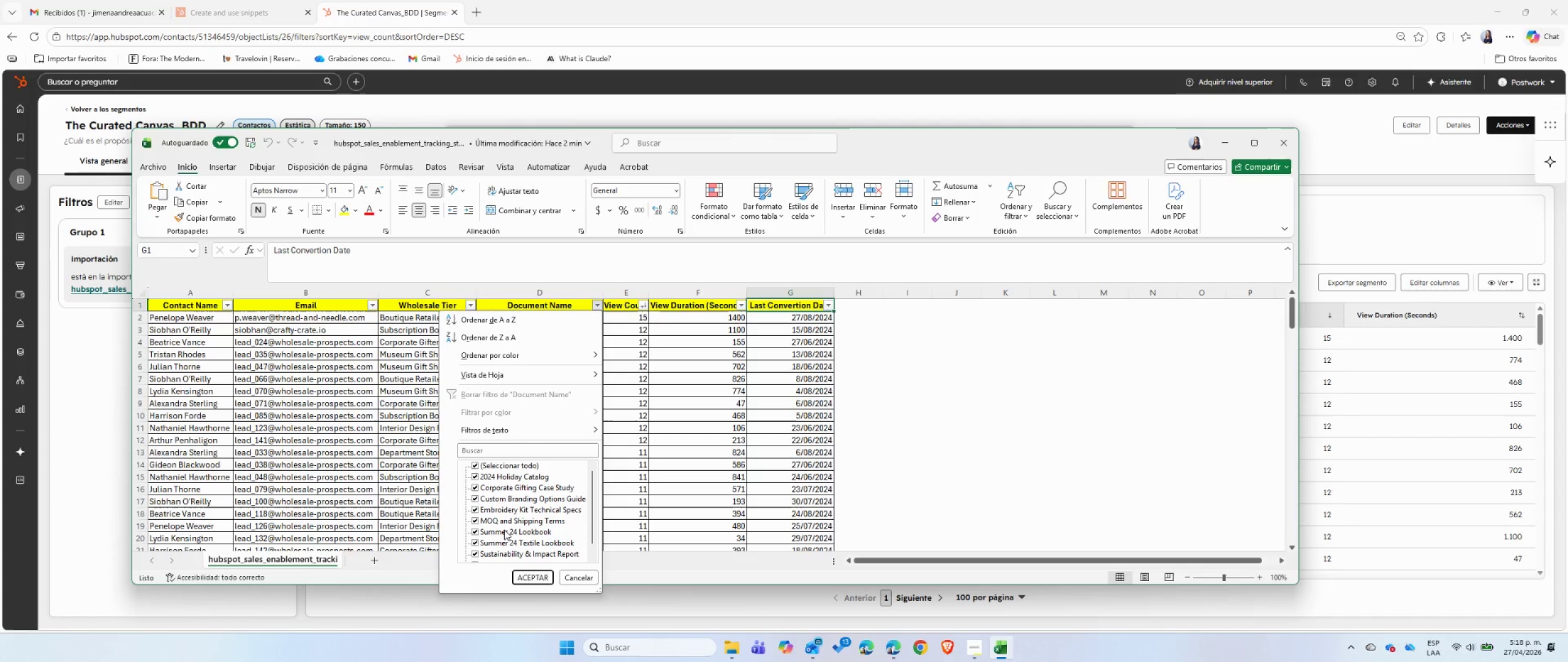 
scroll: coordinate [504, 530], scroll_direction: down, amount: 1.0
 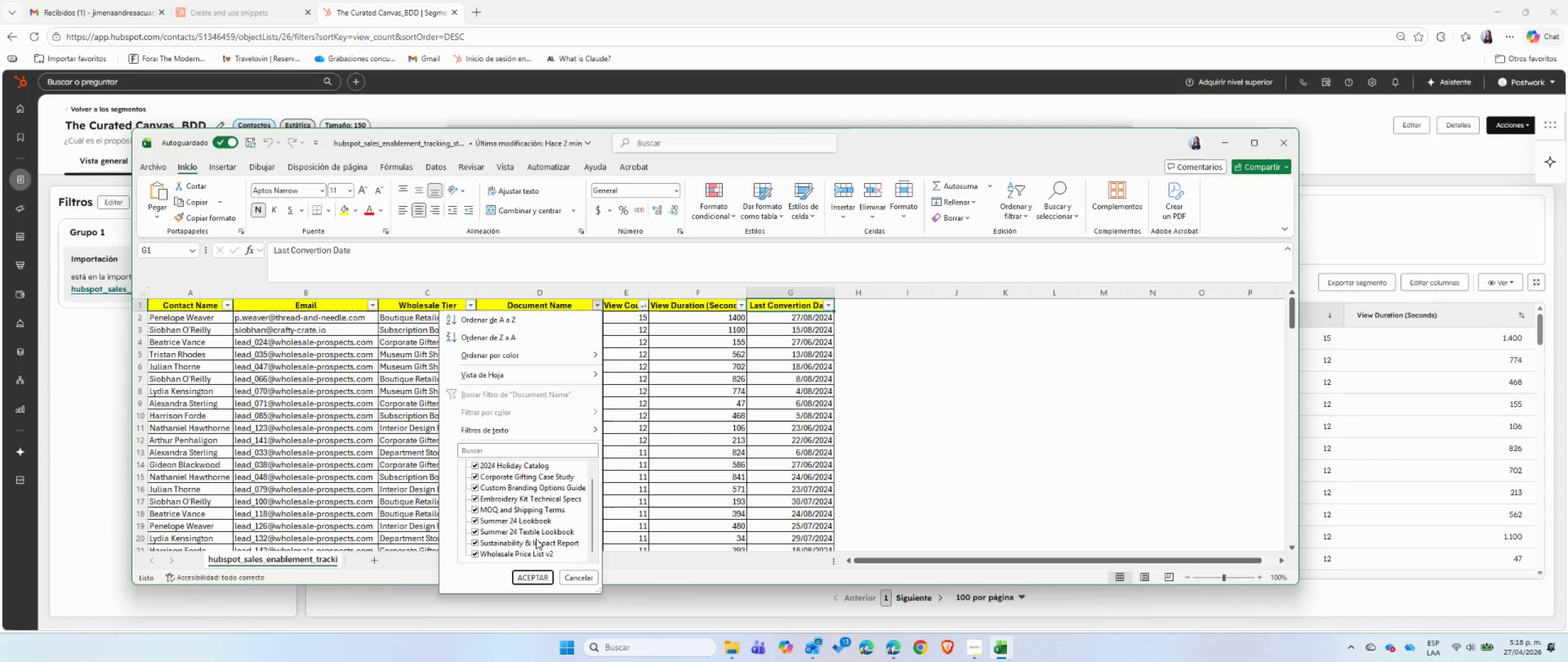 
scroll: coordinate [536, 539], scroll_direction: up, amount: 1.0
 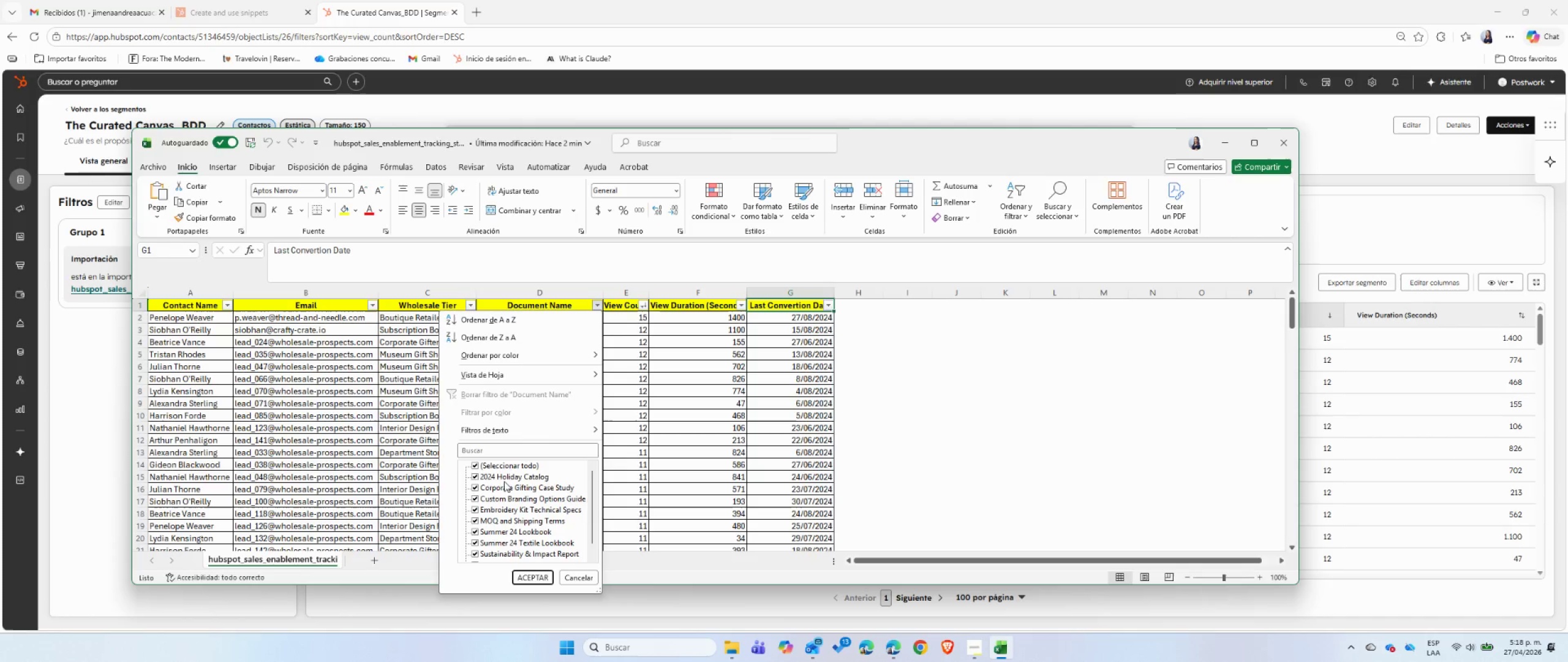 
left_click([718, 468])
 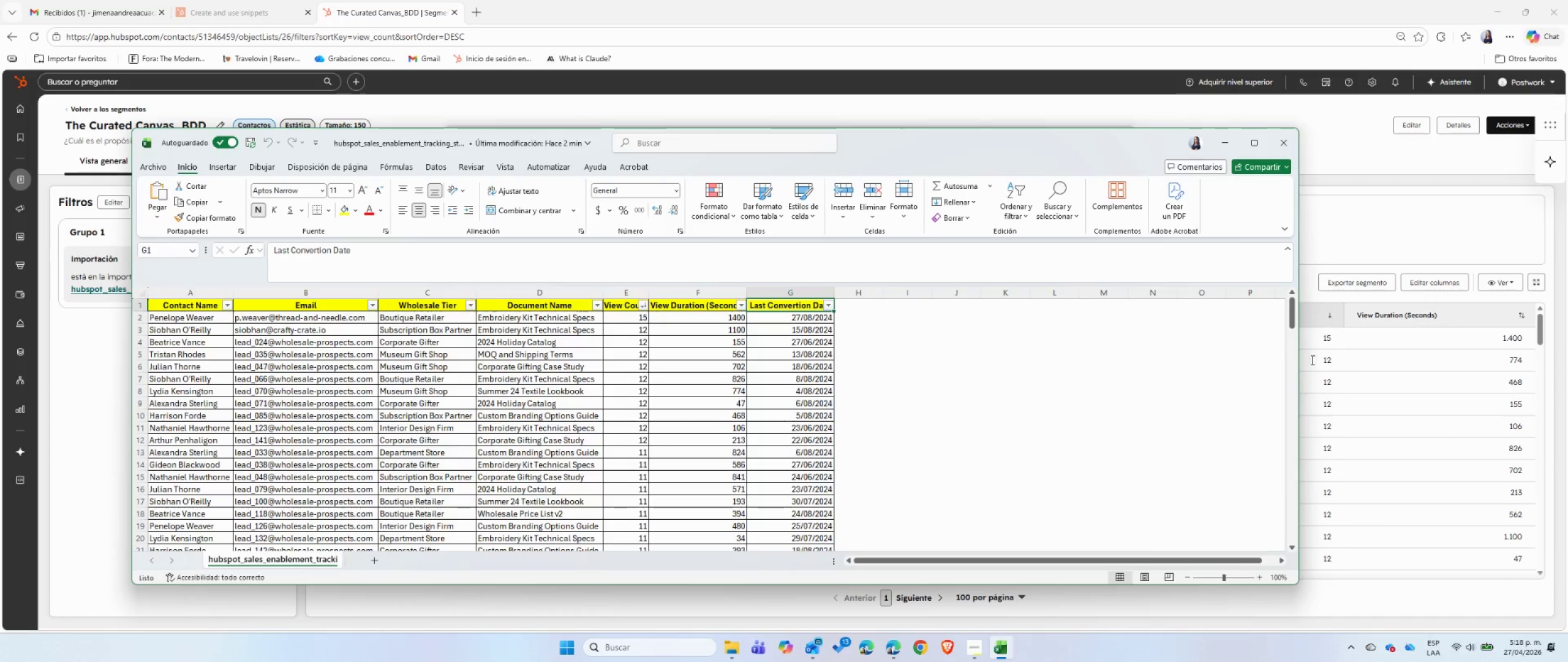 
left_click([1371, 227])
 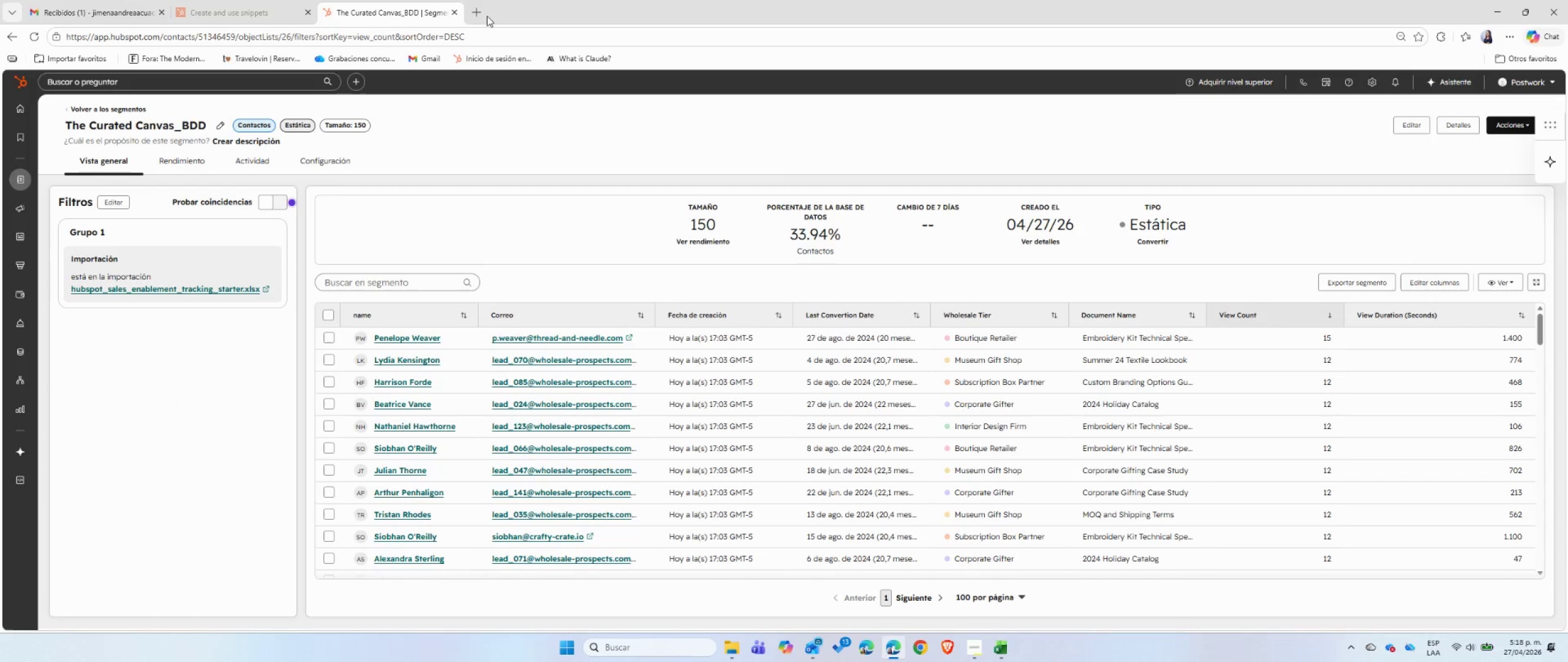 
left_click([481, 15])
 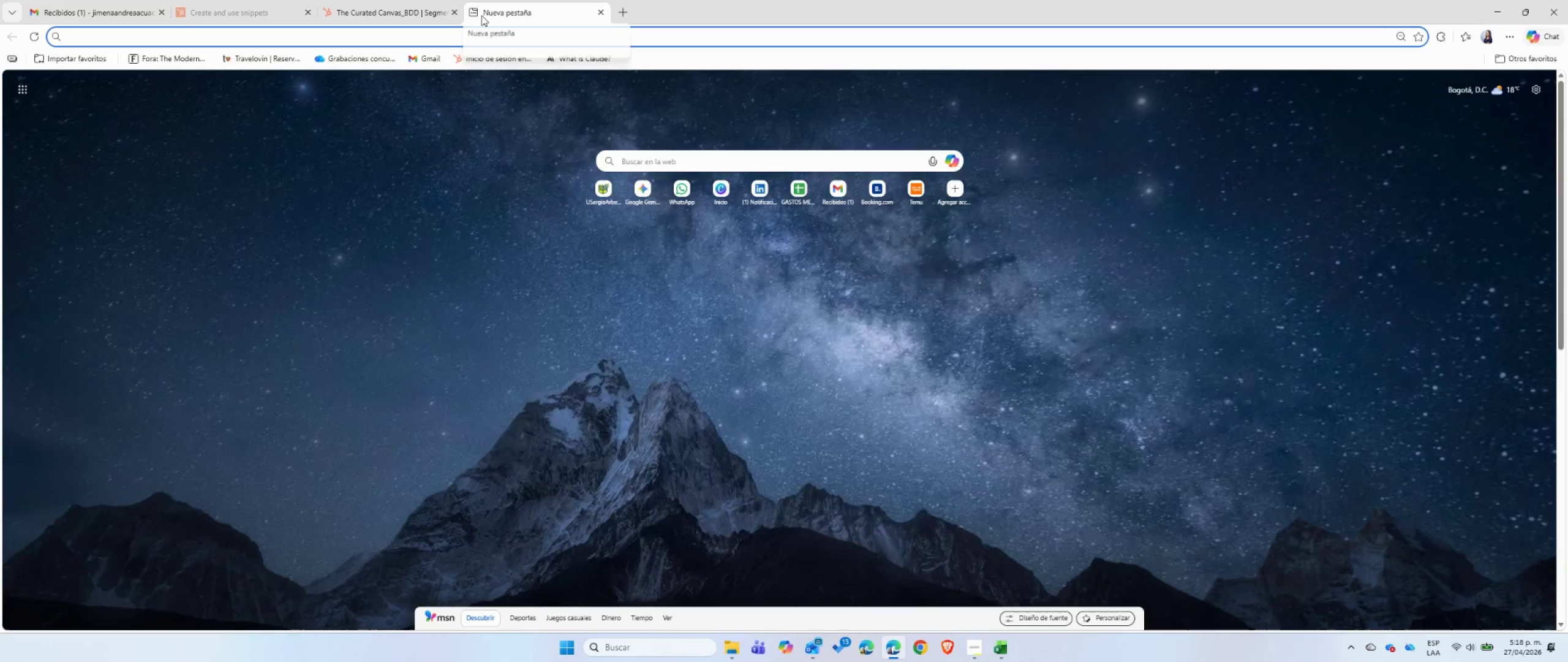 
type(ge)
 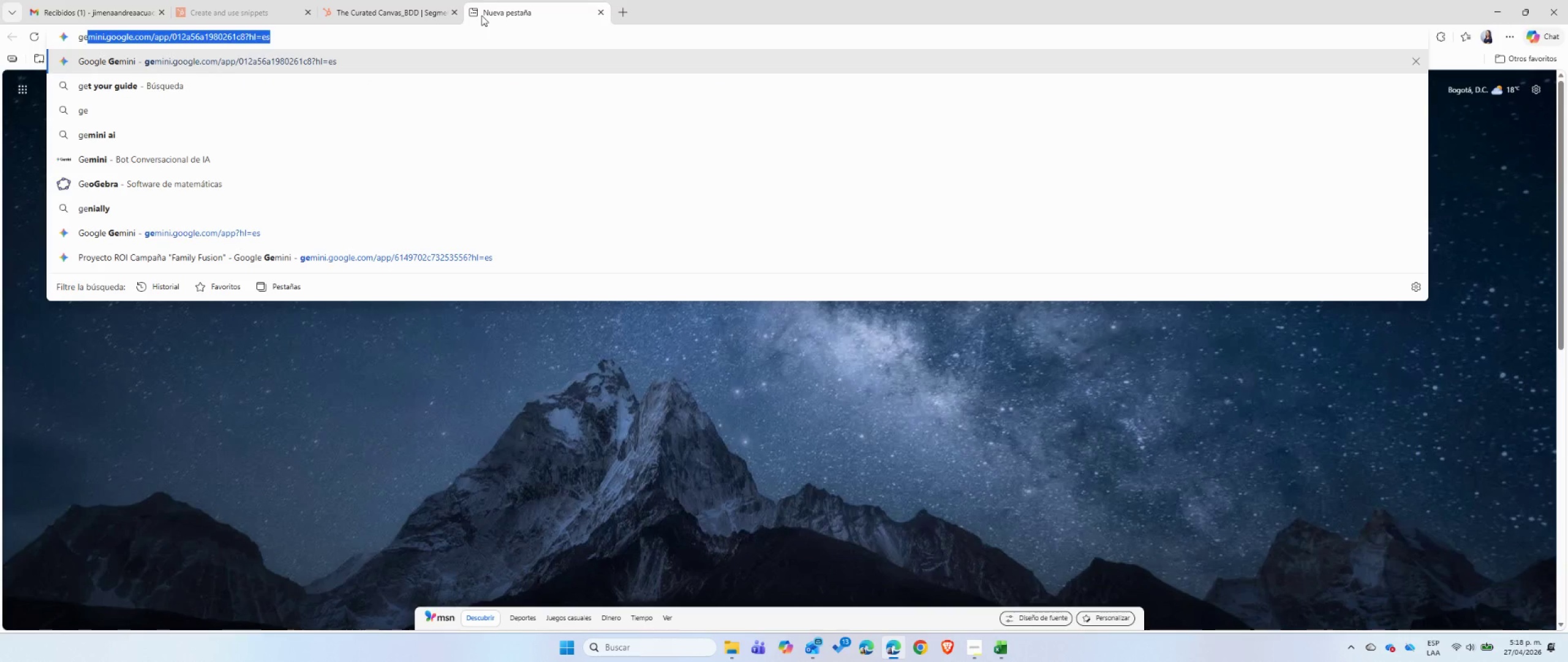 
key(Enter)
 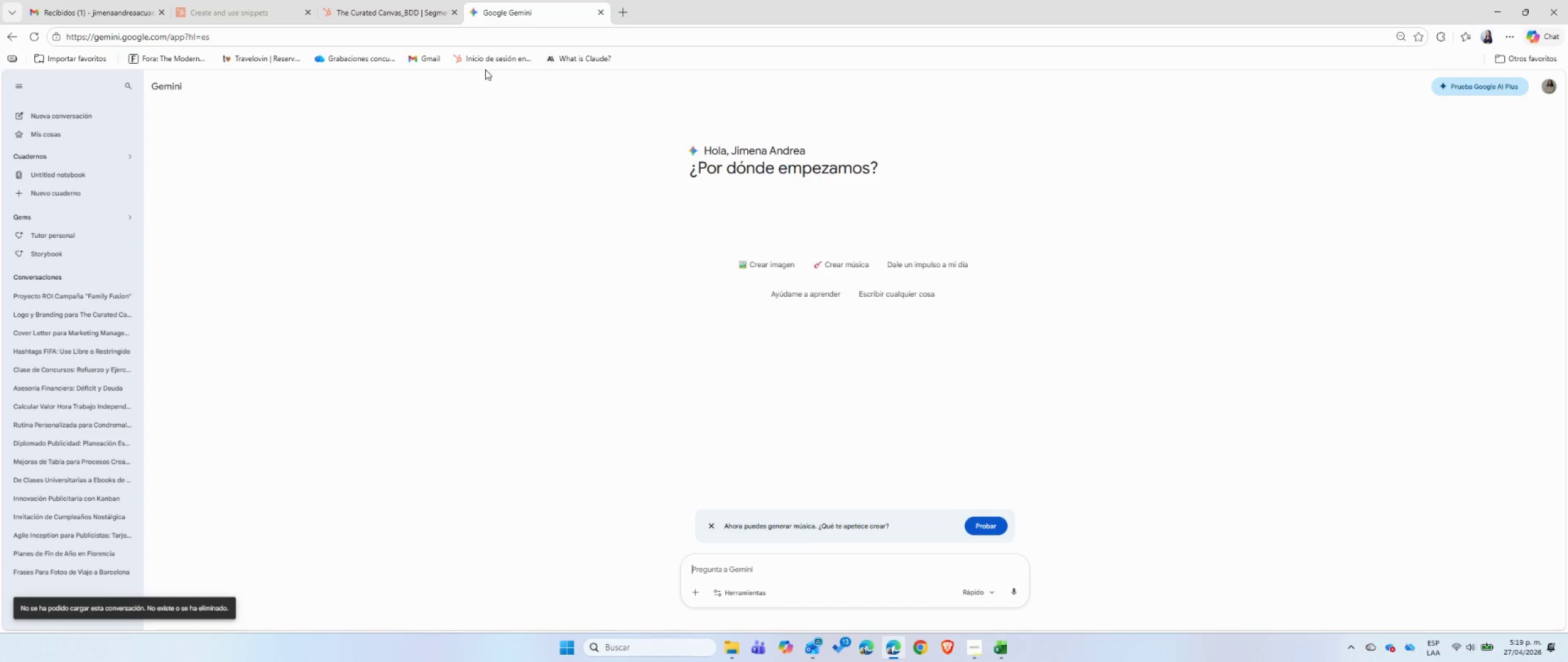 
wait(14.72)
 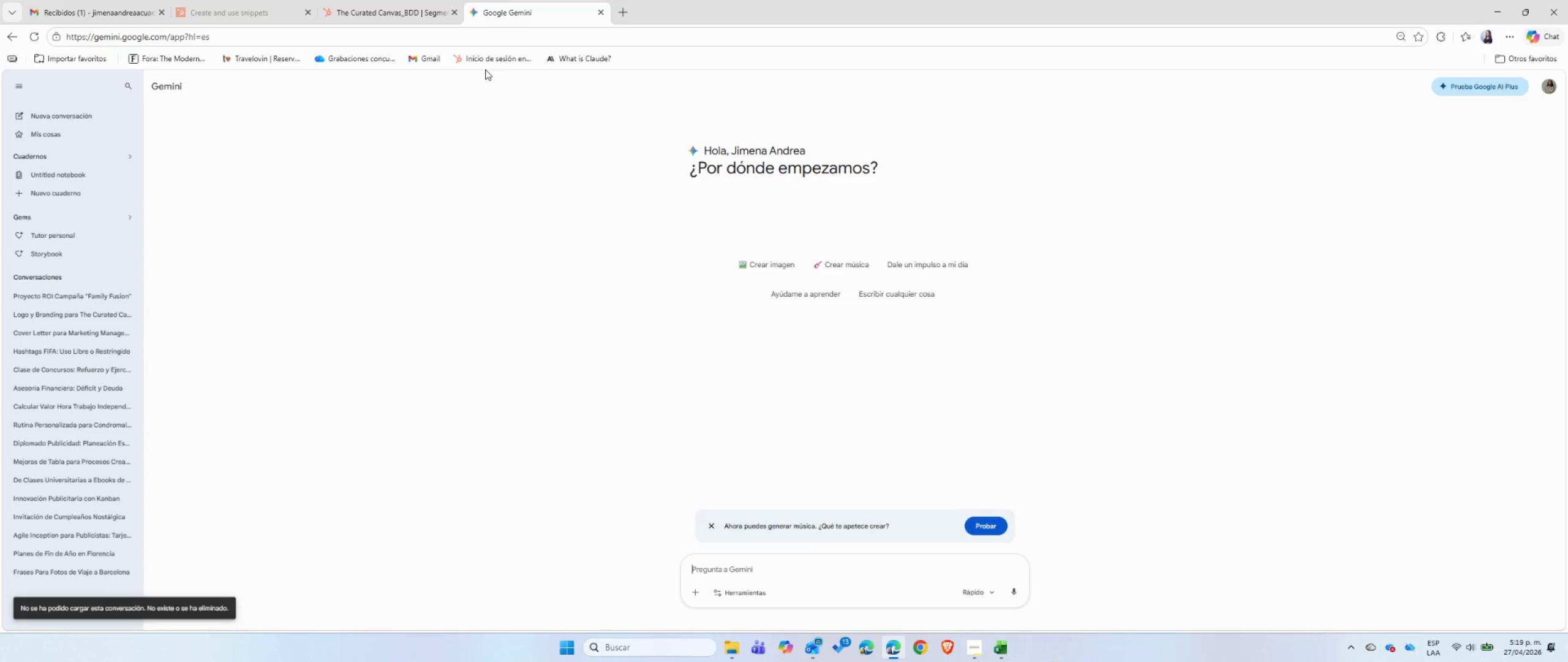 
left_click([67, 314])
 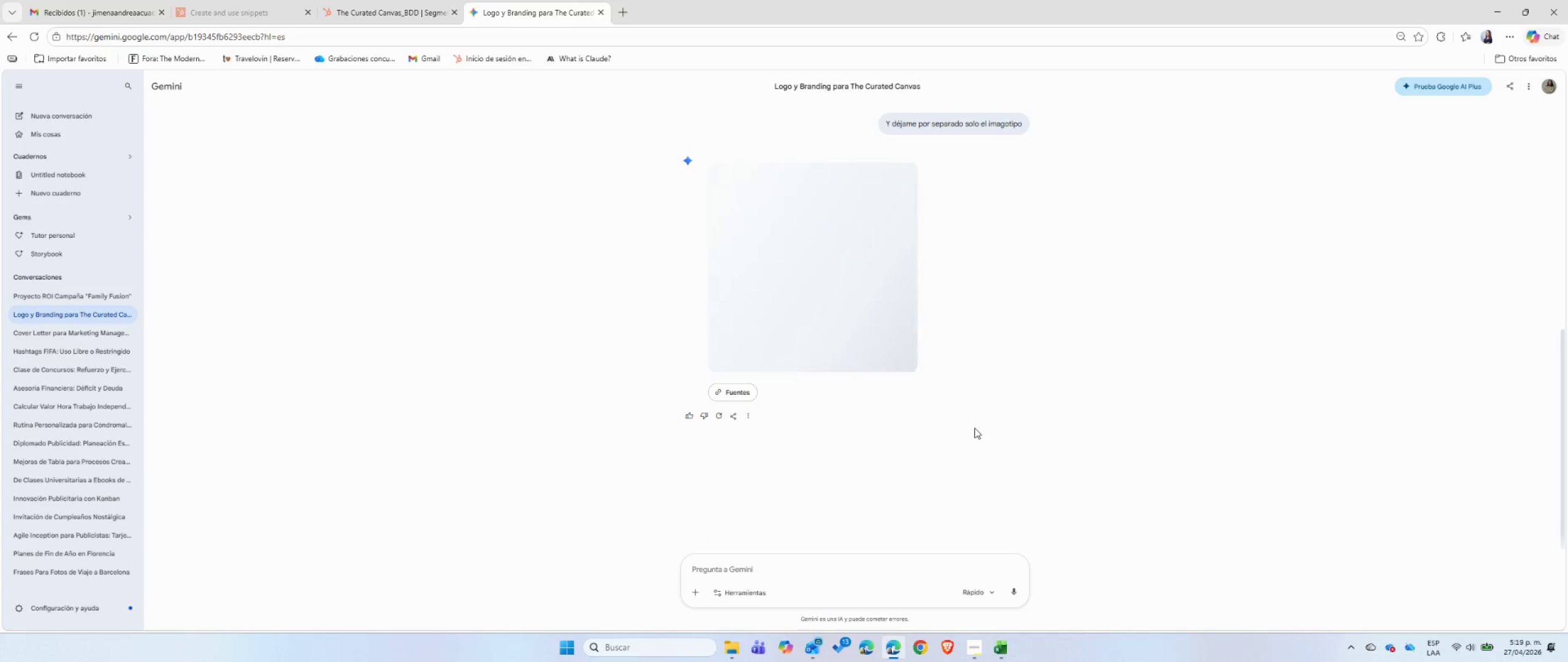 
wait(6.55)
 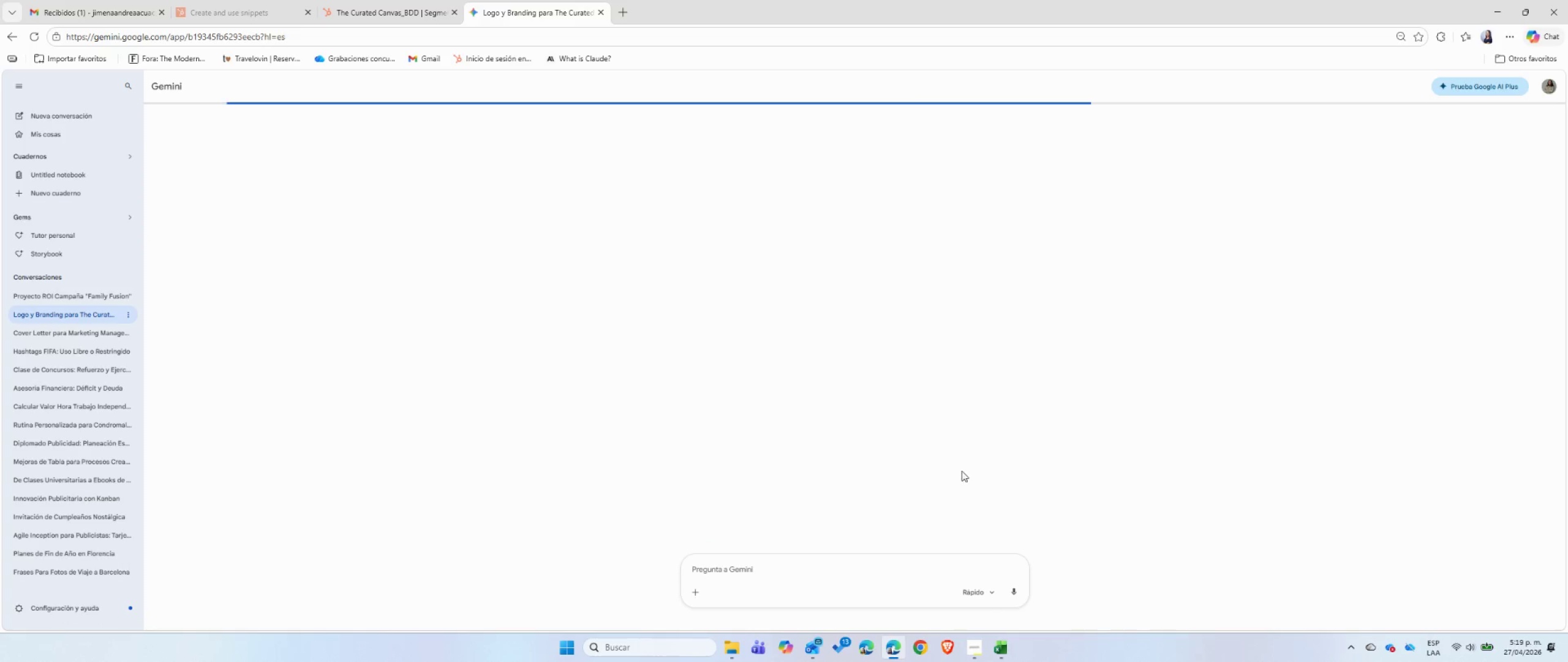 
scroll: coordinate [974, 428], scroll_direction: up, amount: 3.0
 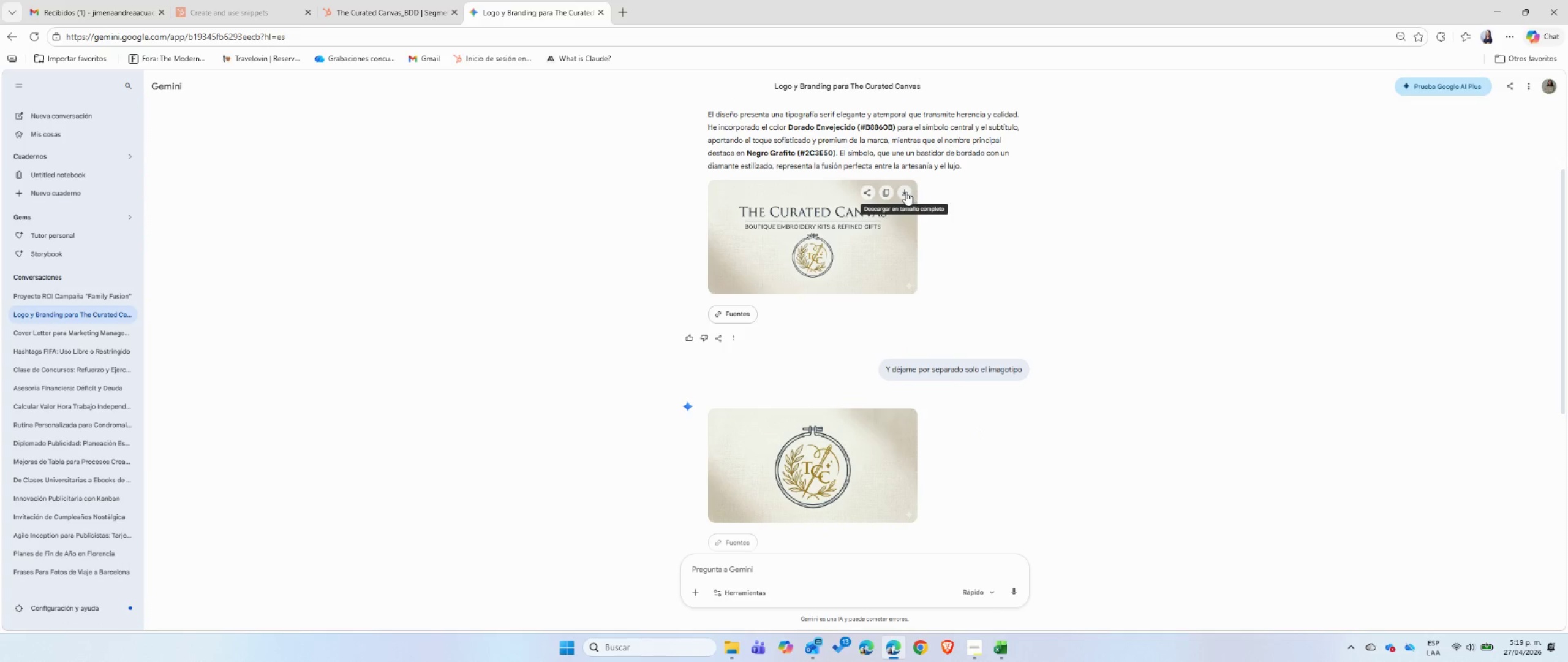 
left_click([905, 192])
 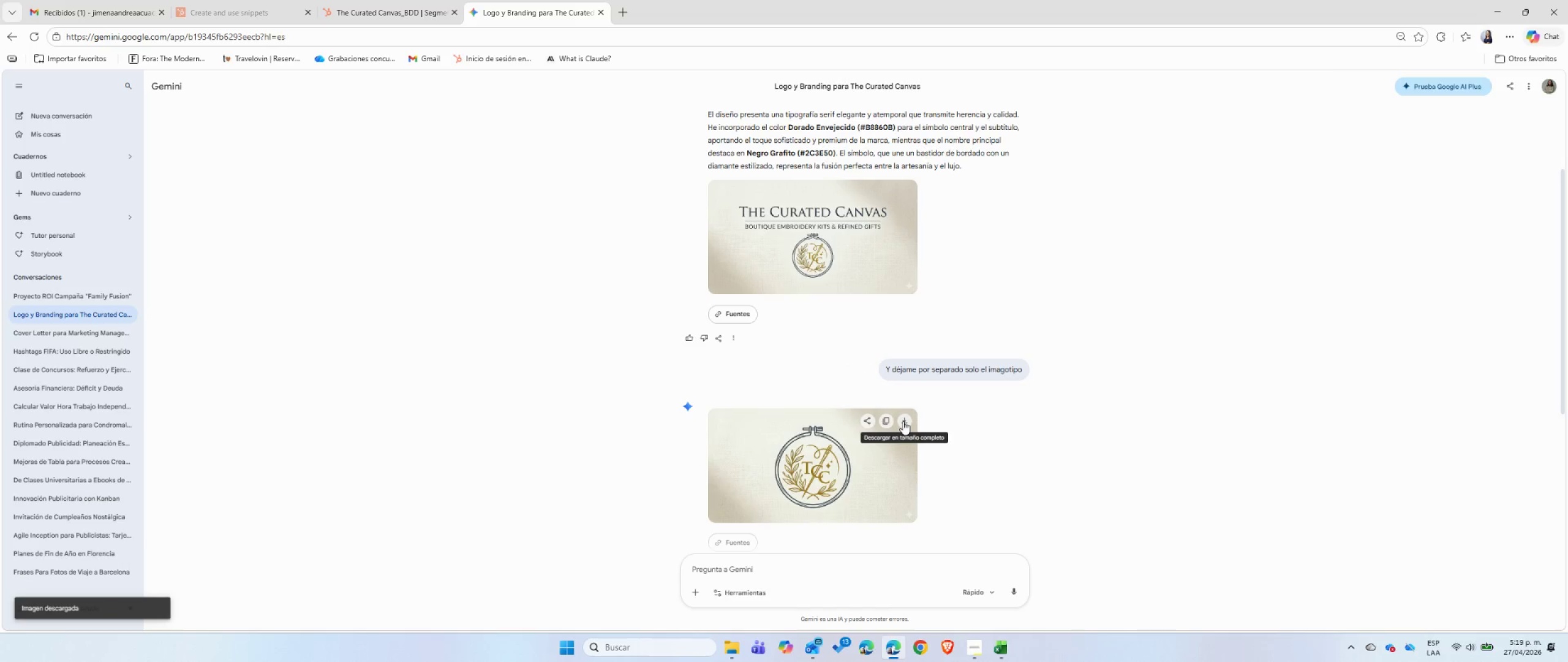 
left_click([903, 421])
 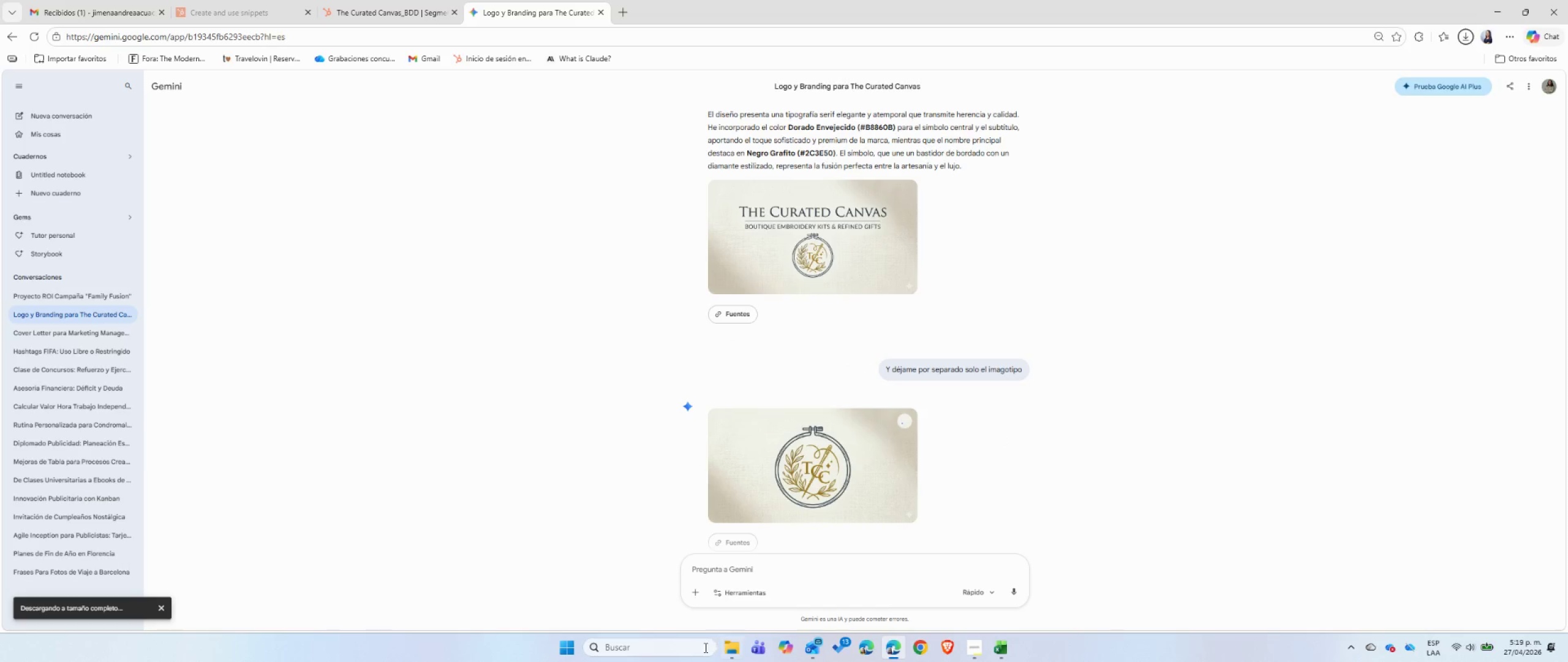 
left_click([728, 650])
 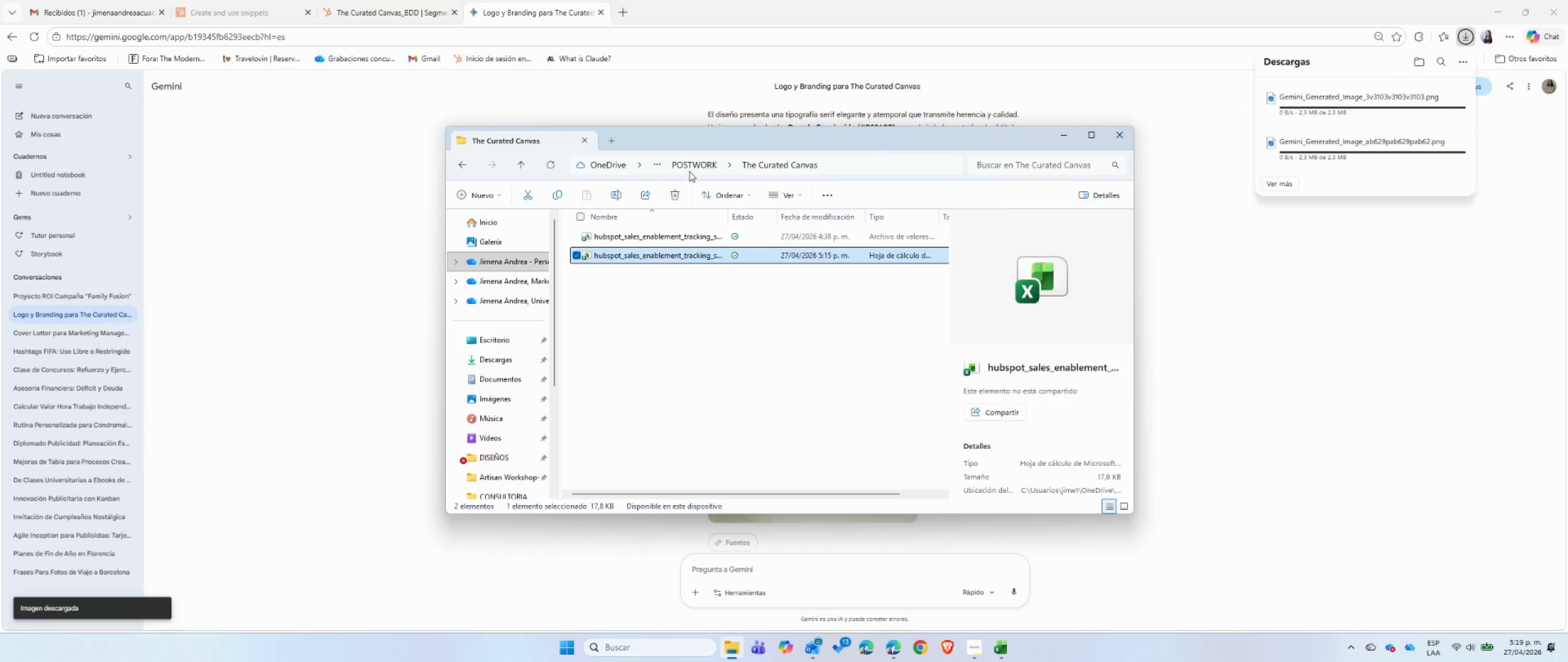 
left_click([685, 160])
 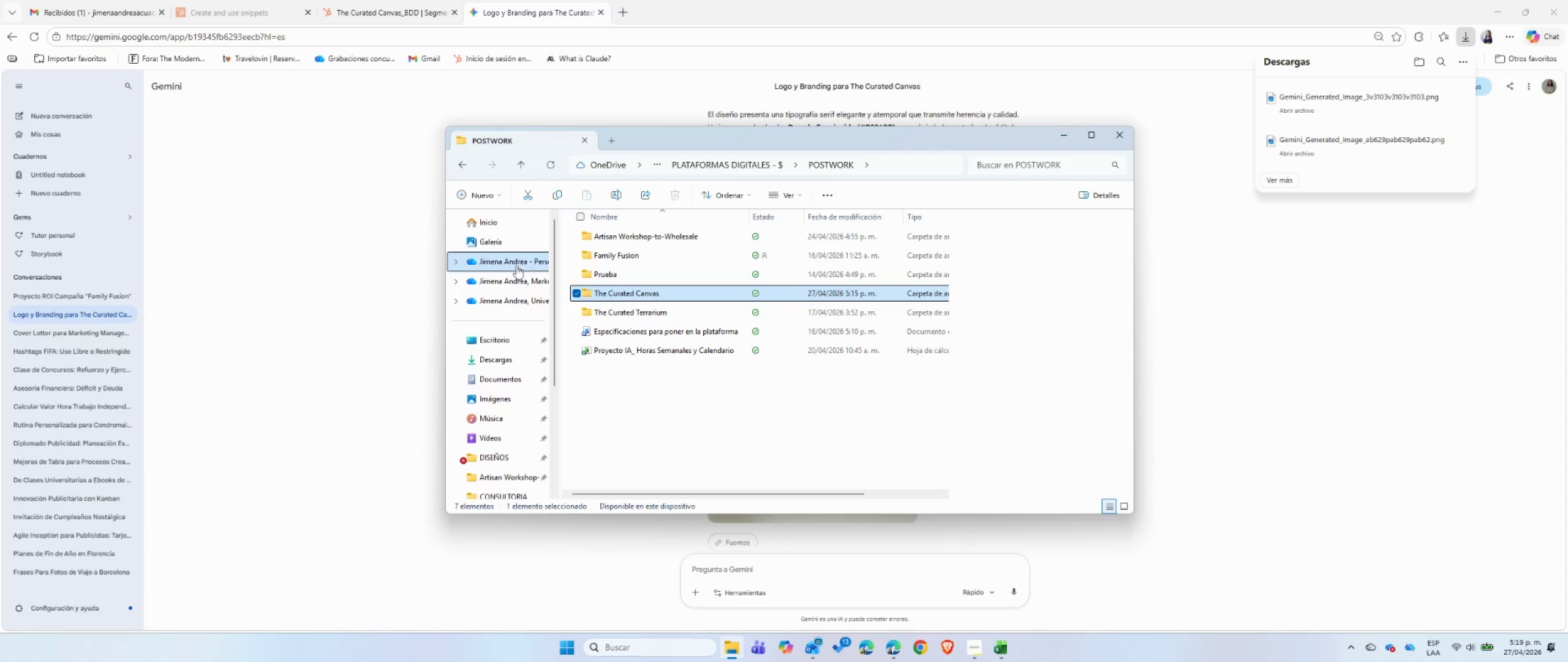 
right_click([496, 359])
 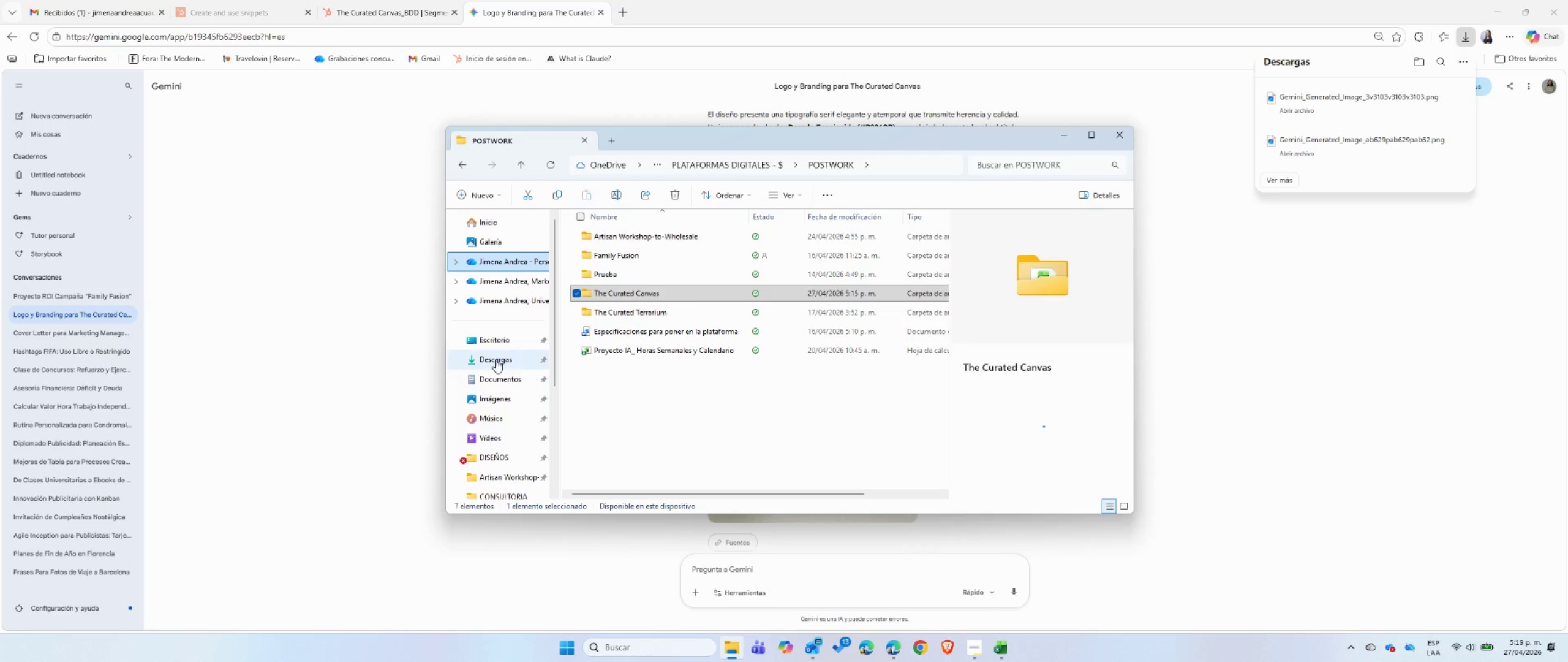 
mouse_move([522, 348])
 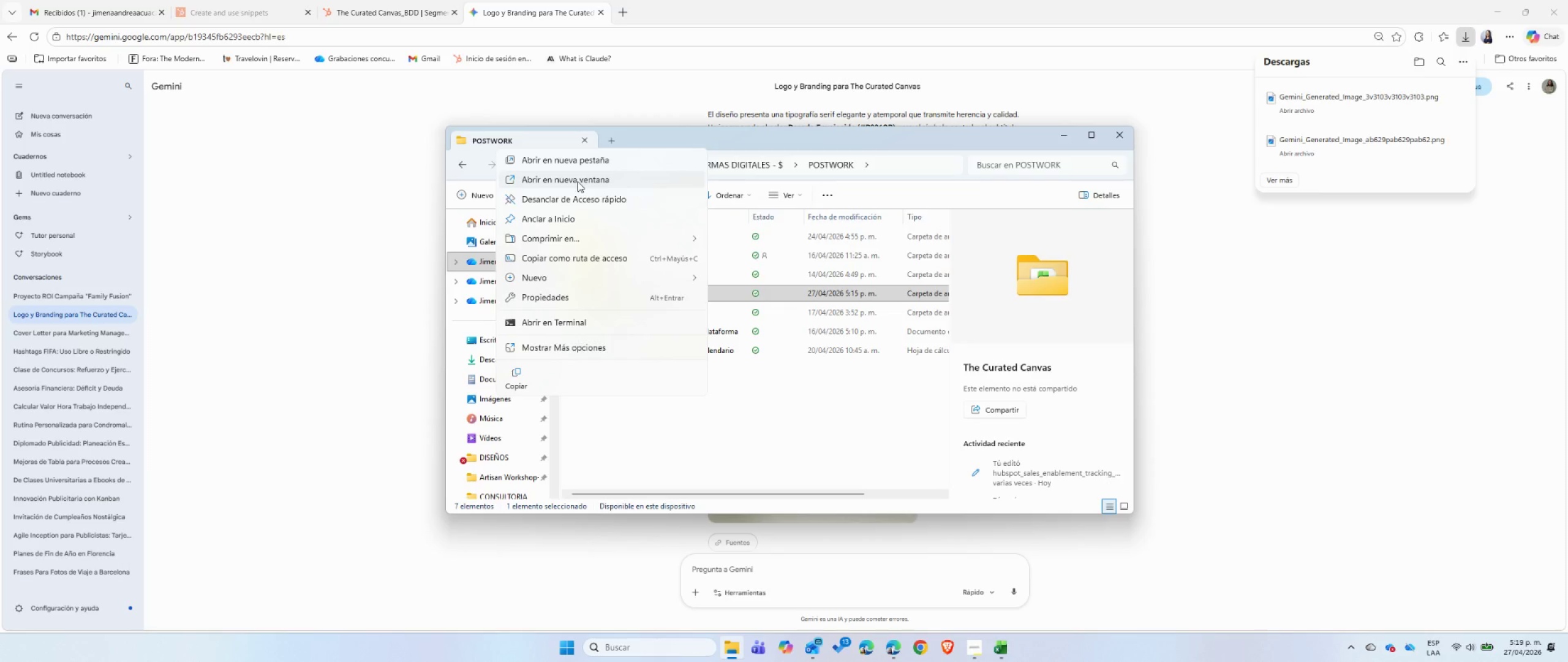 
left_click([578, 159])
 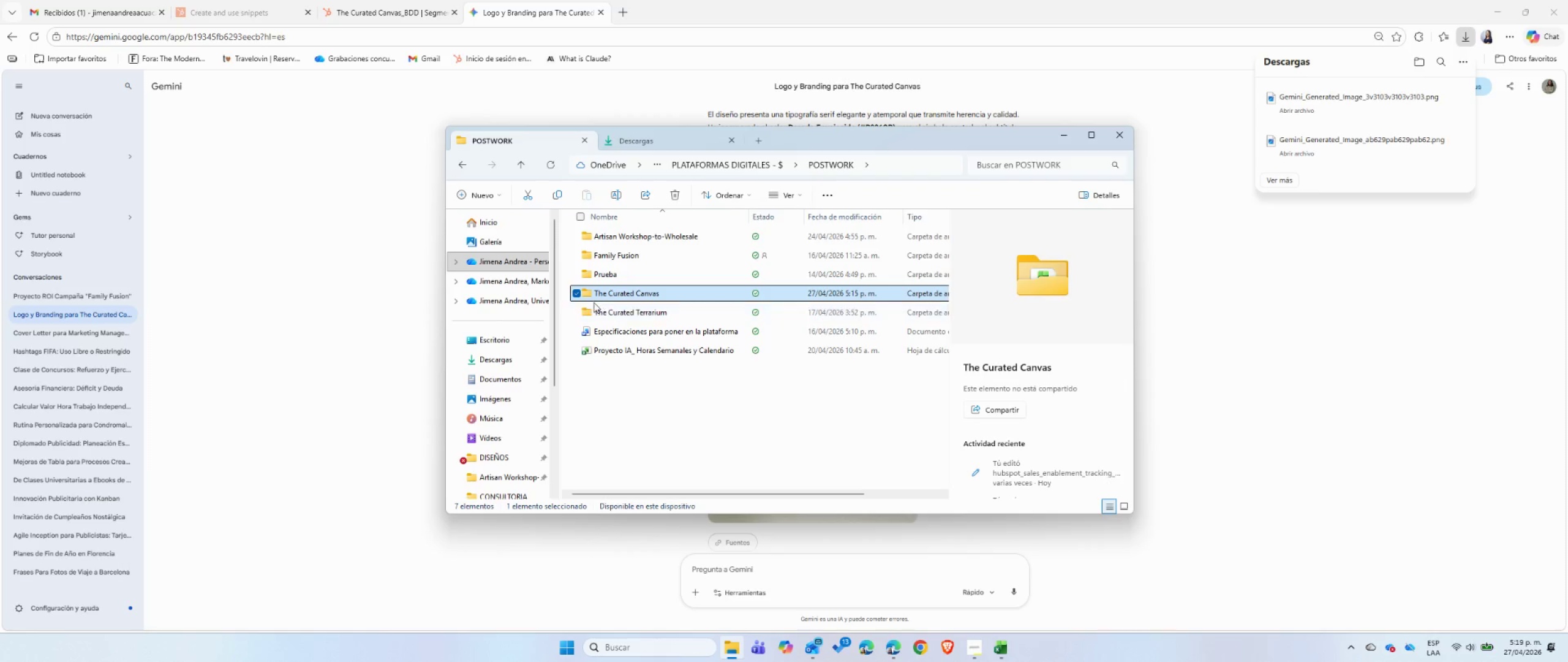 
left_click([576, 292])
 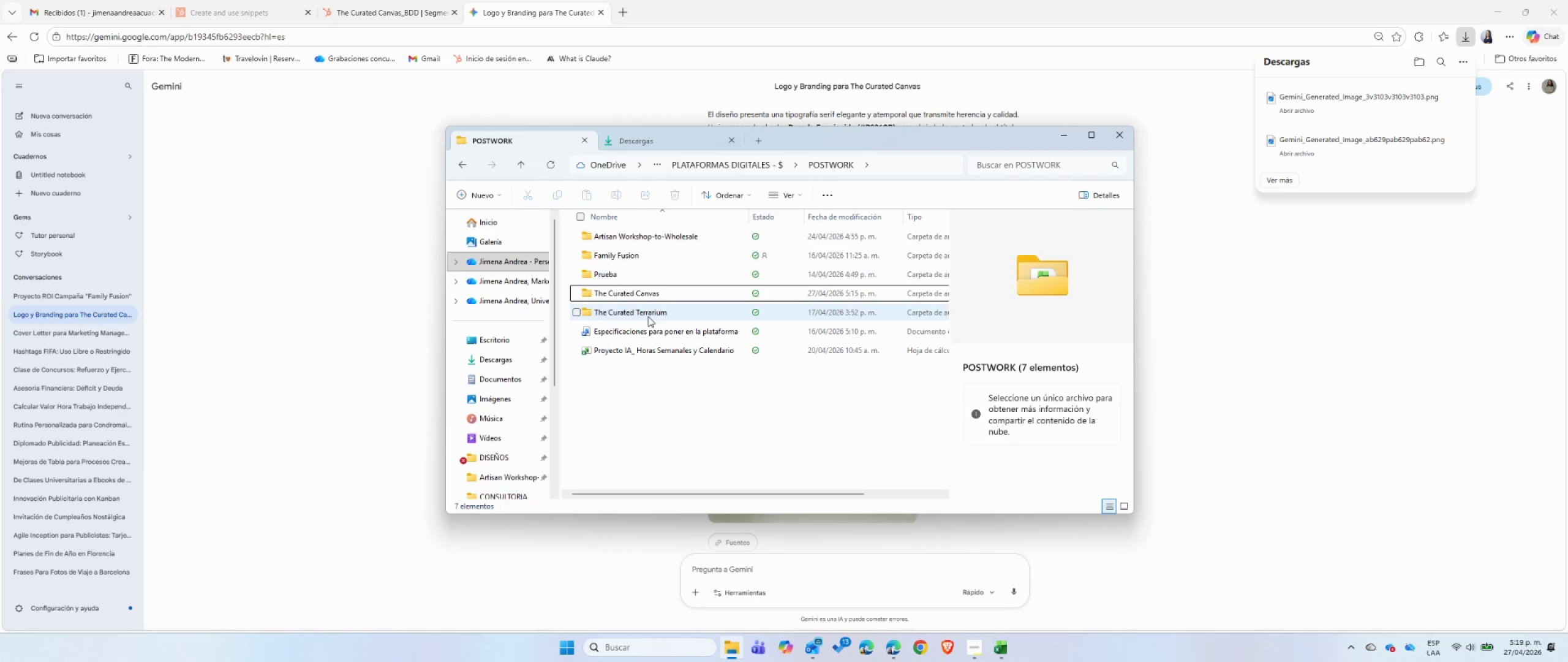 
double_click([650, 298])
 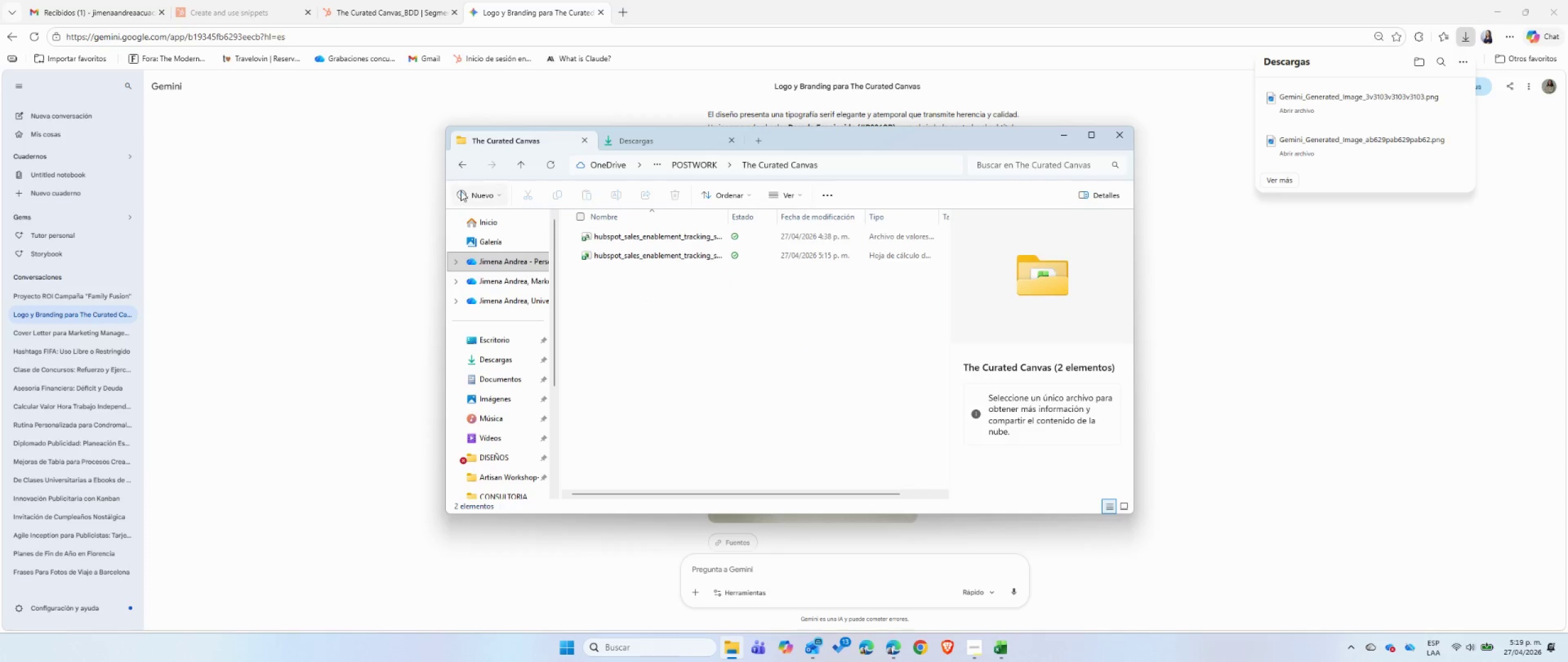 
left_click([475, 194])
 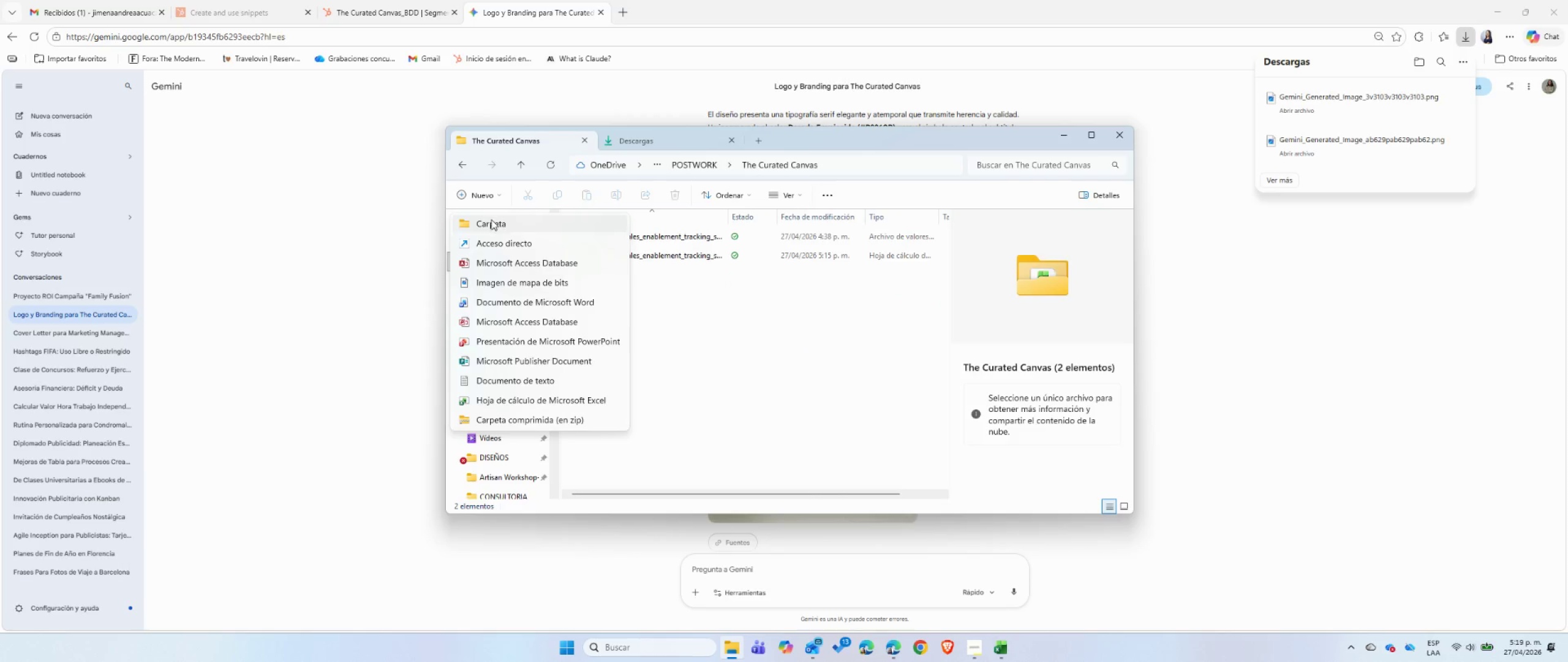 
left_click([492, 219])
 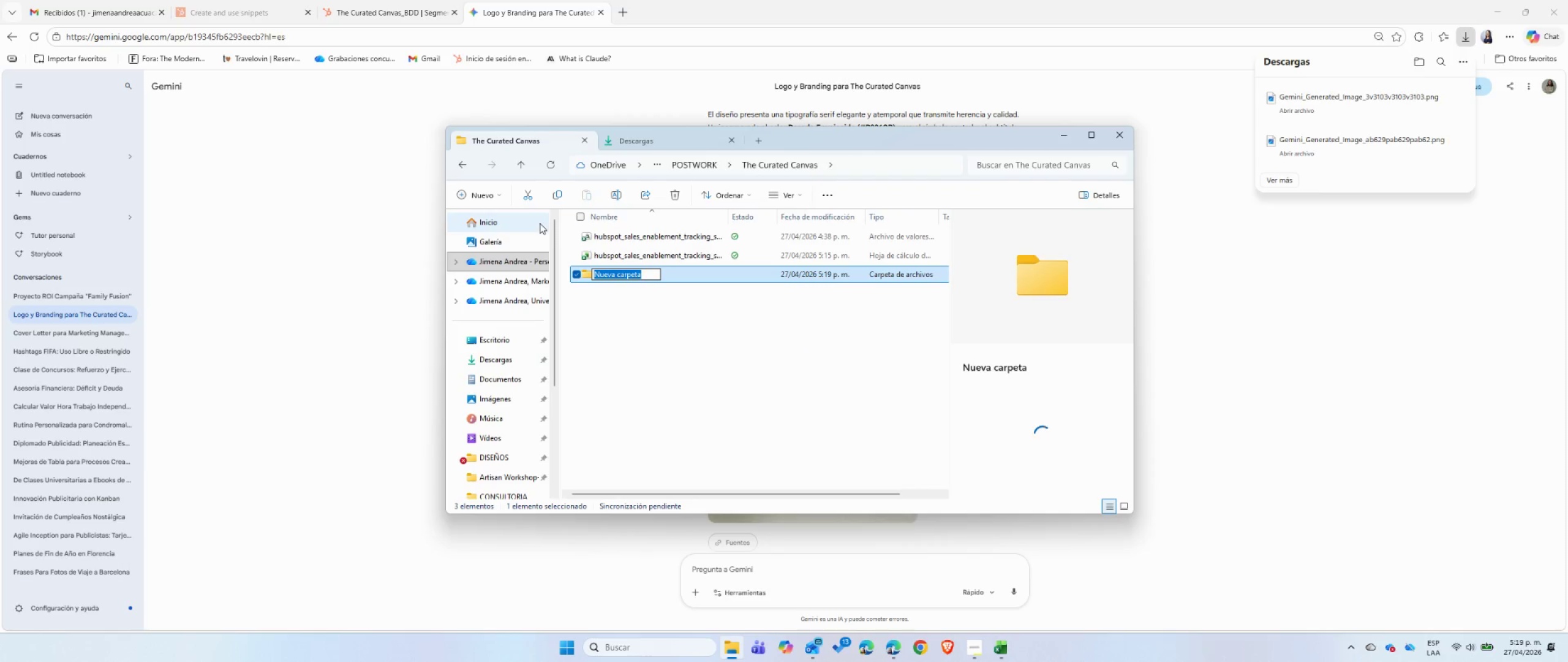 
type(Brand)
 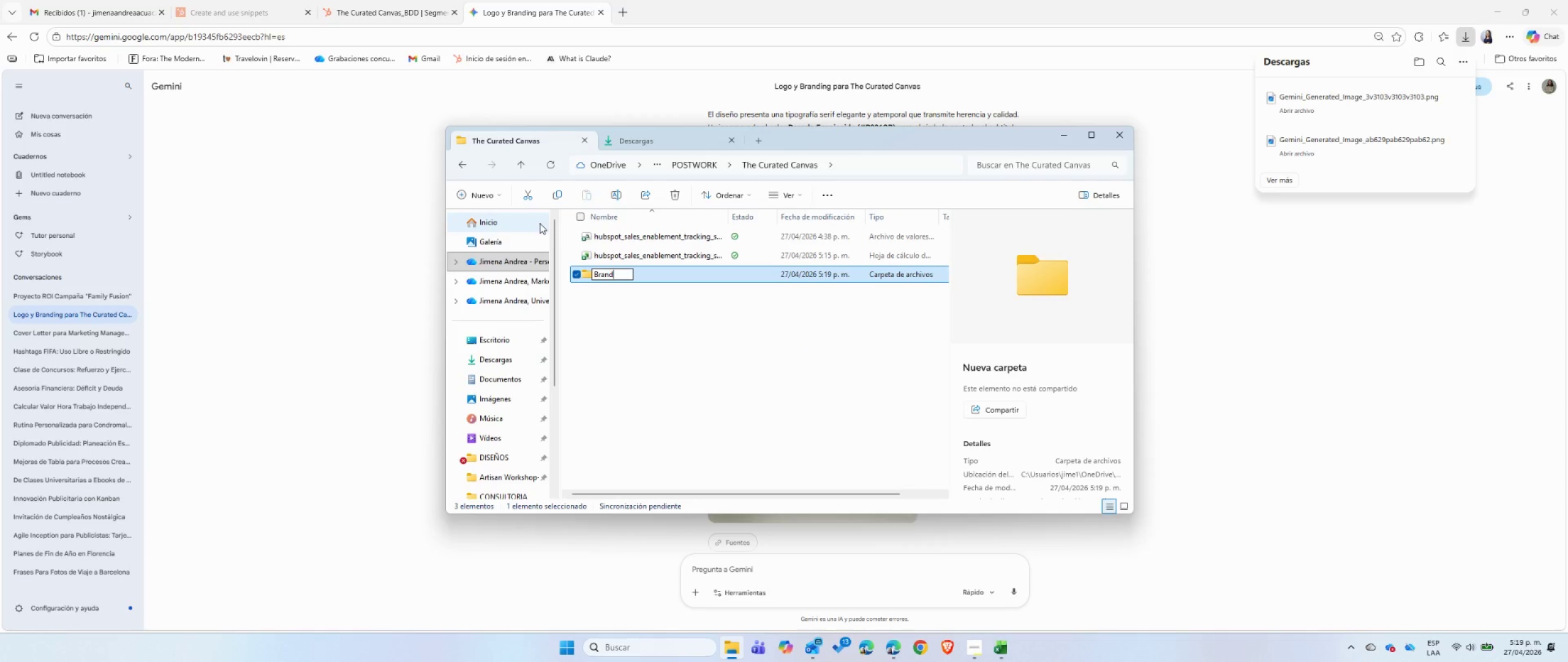 
key(Enter)
 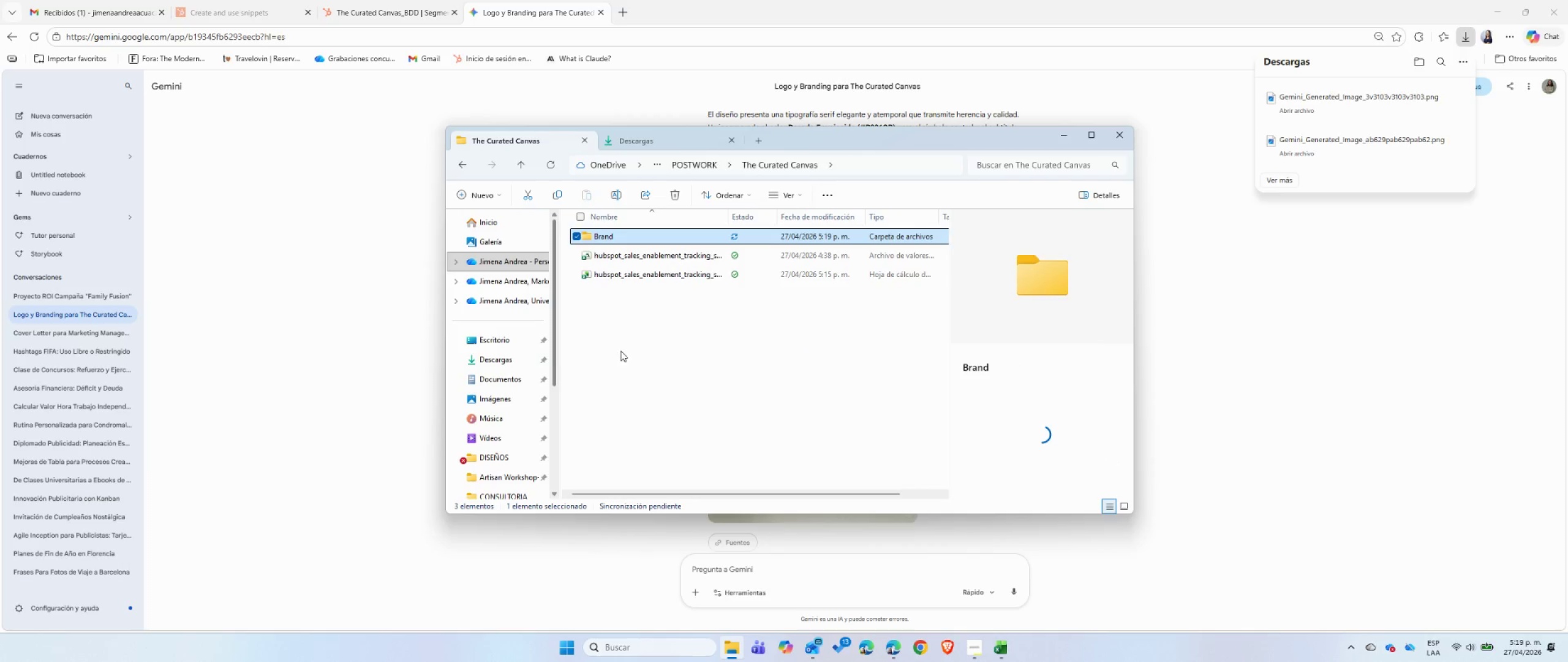 
left_click([650, 360])
 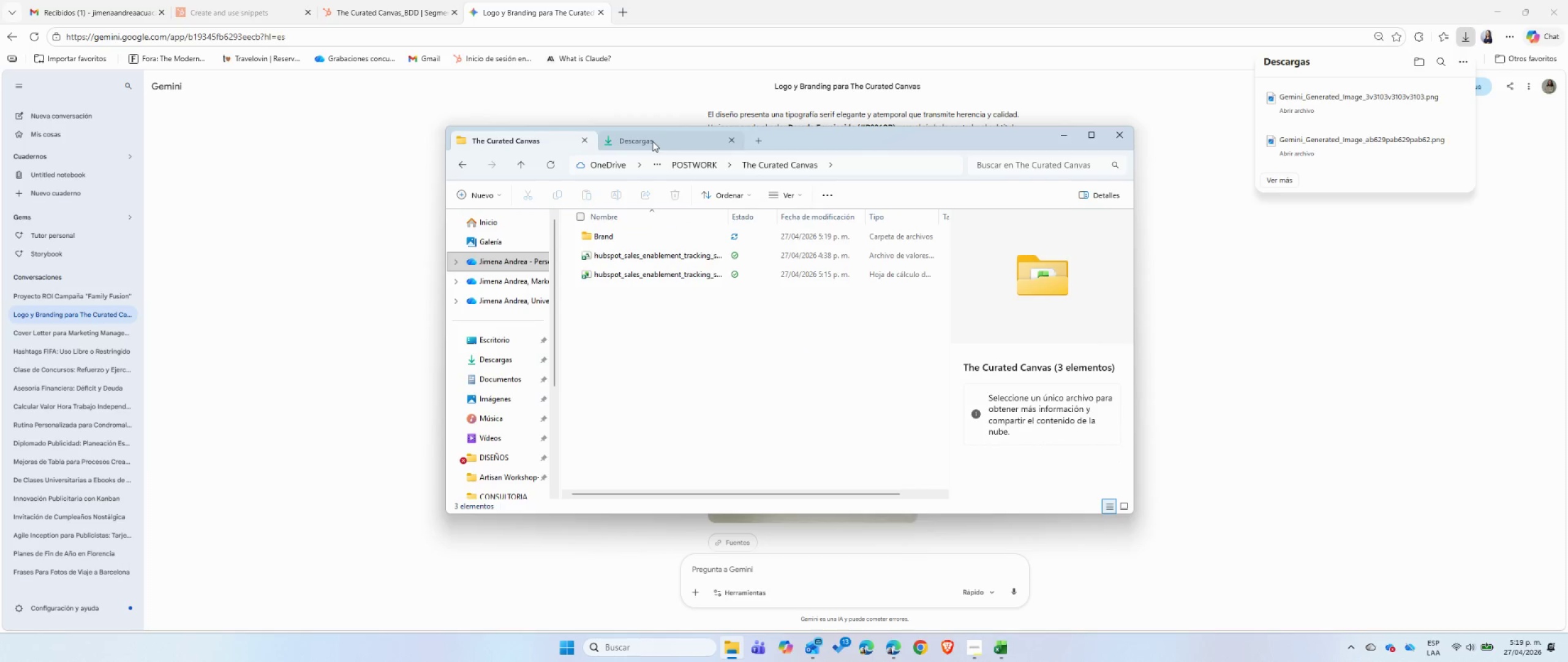 
left_click([652, 141])
 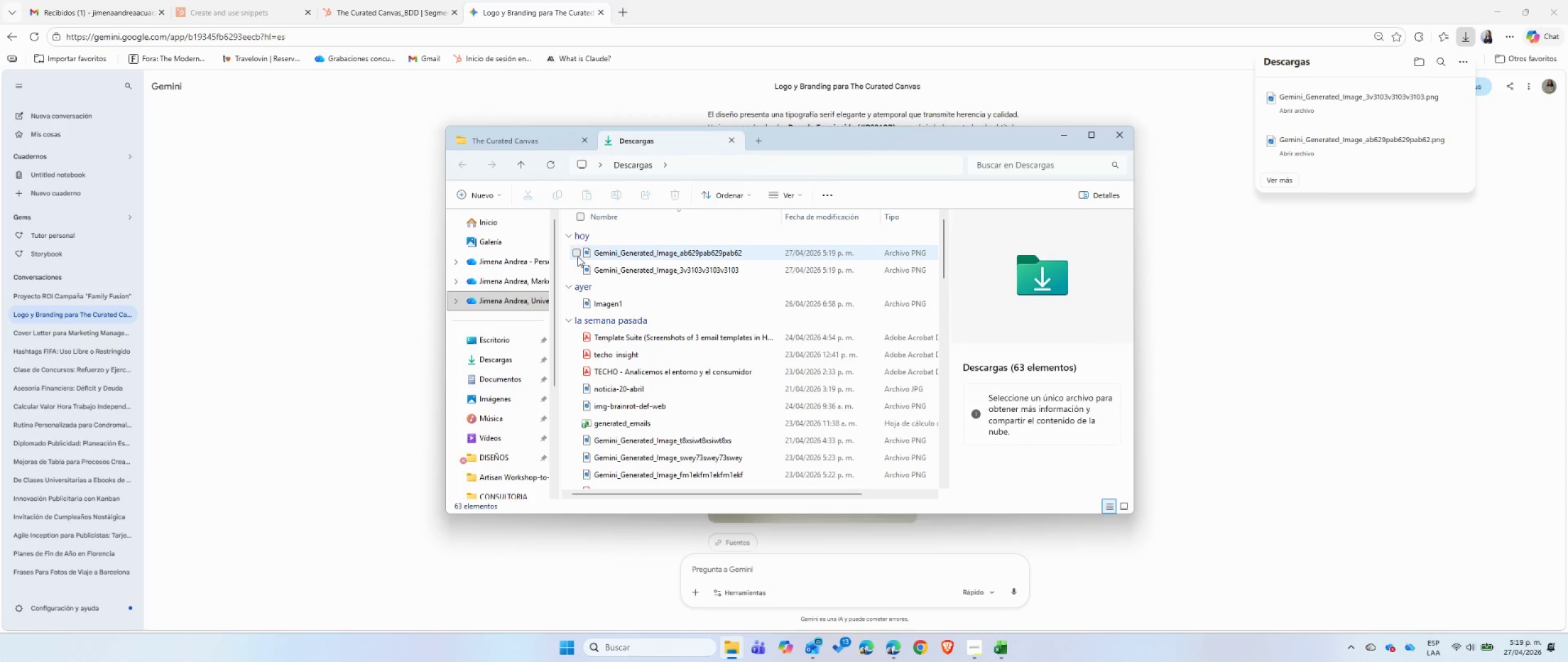 
left_click([578, 256])
 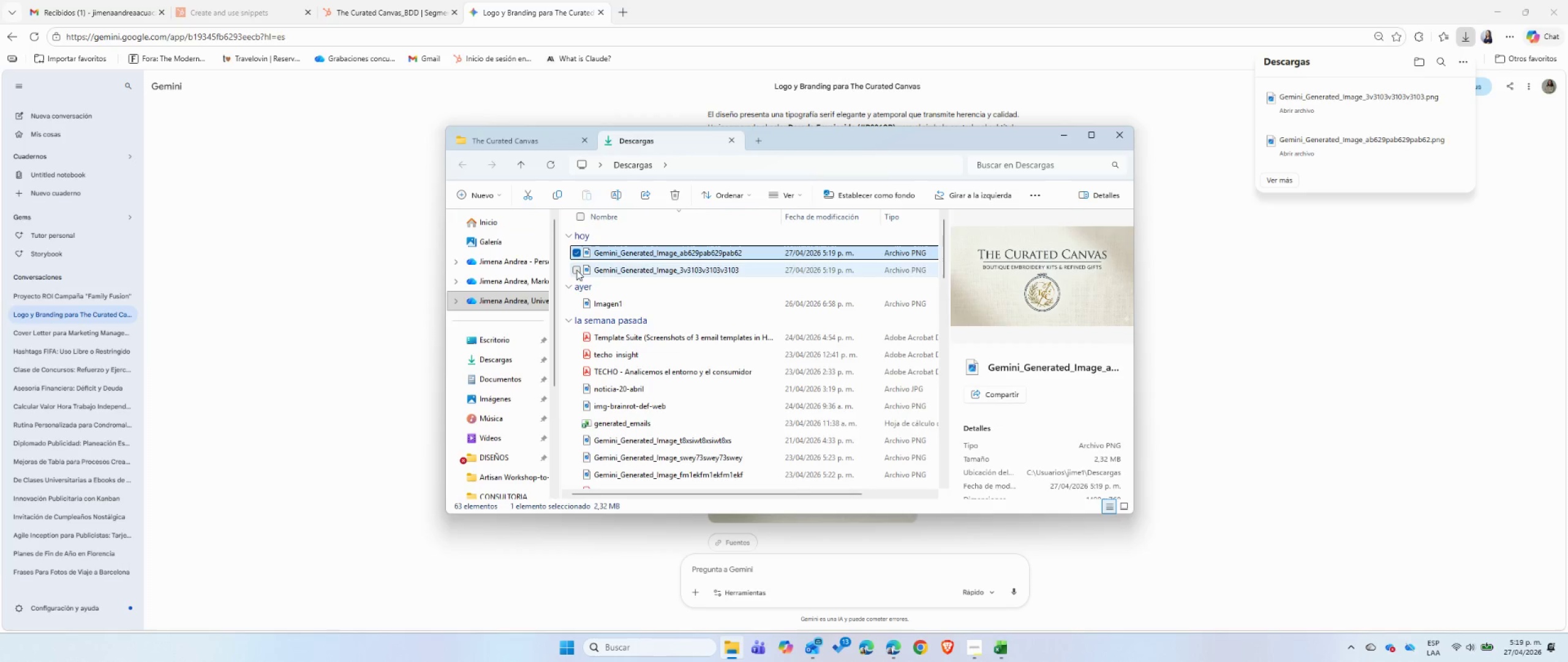 
left_click([576, 270])
 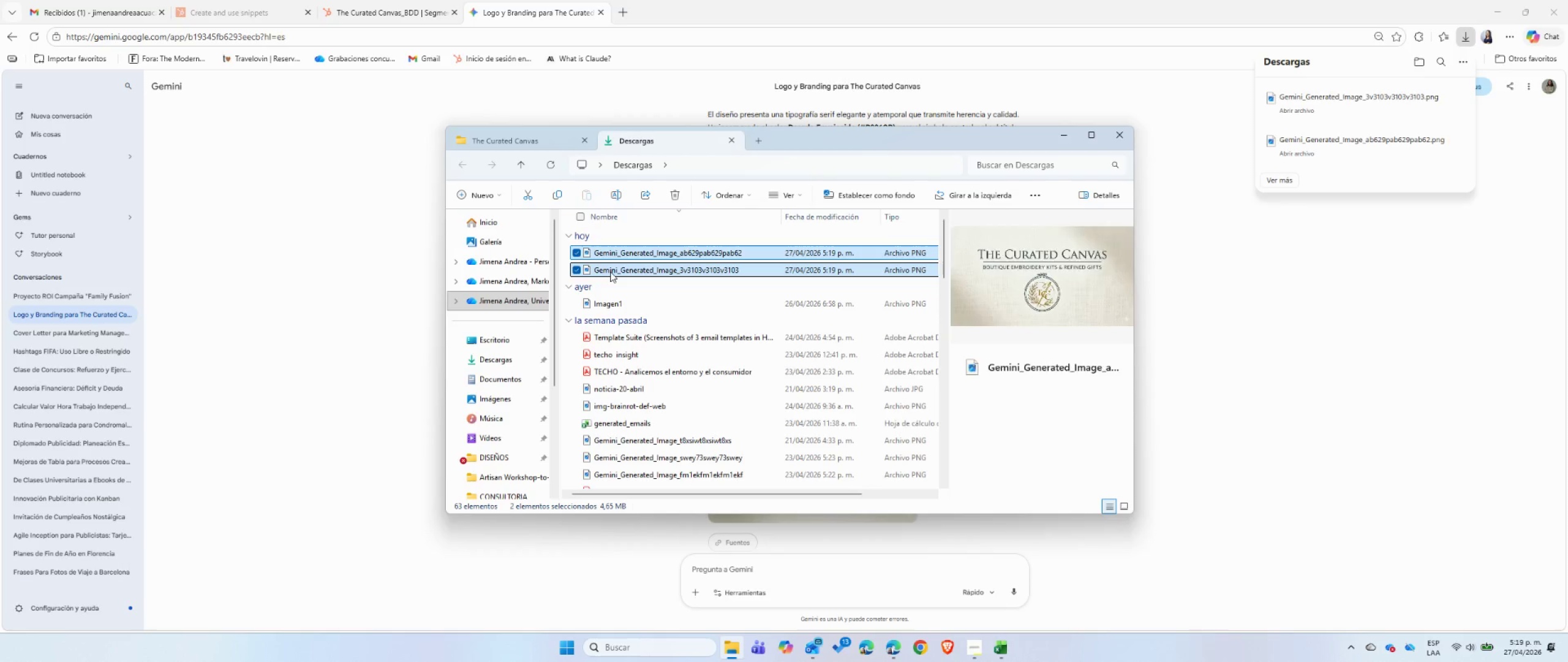 
right_click([610, 272])
 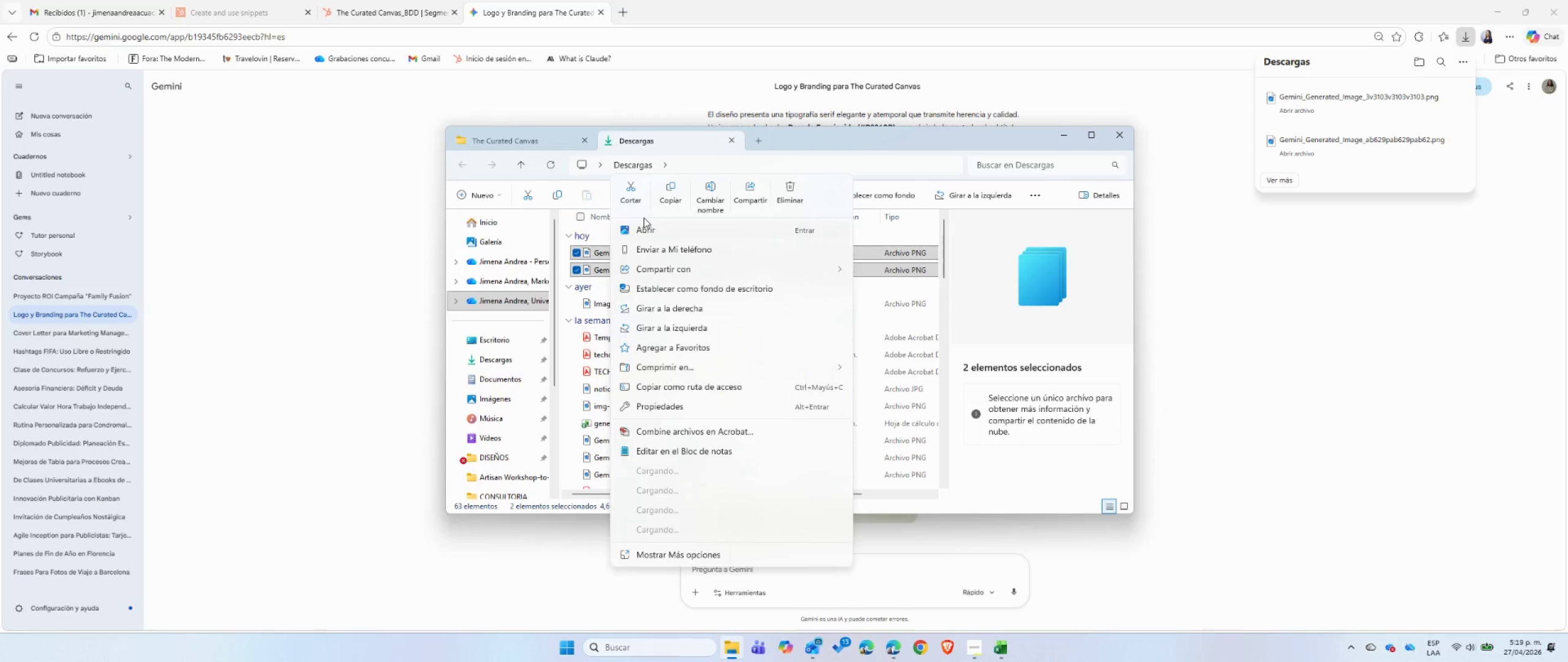 
left_click([662, 197])
 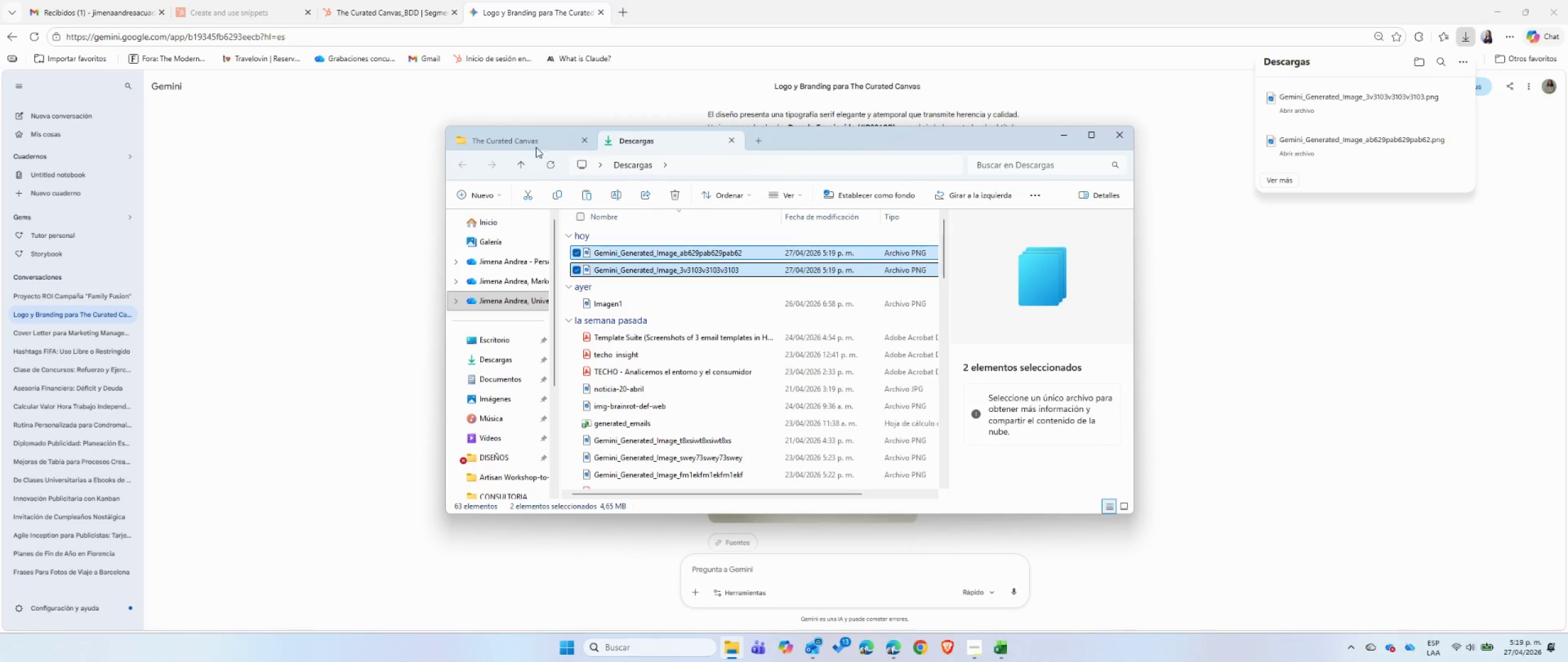 
left_click([533, 131])
 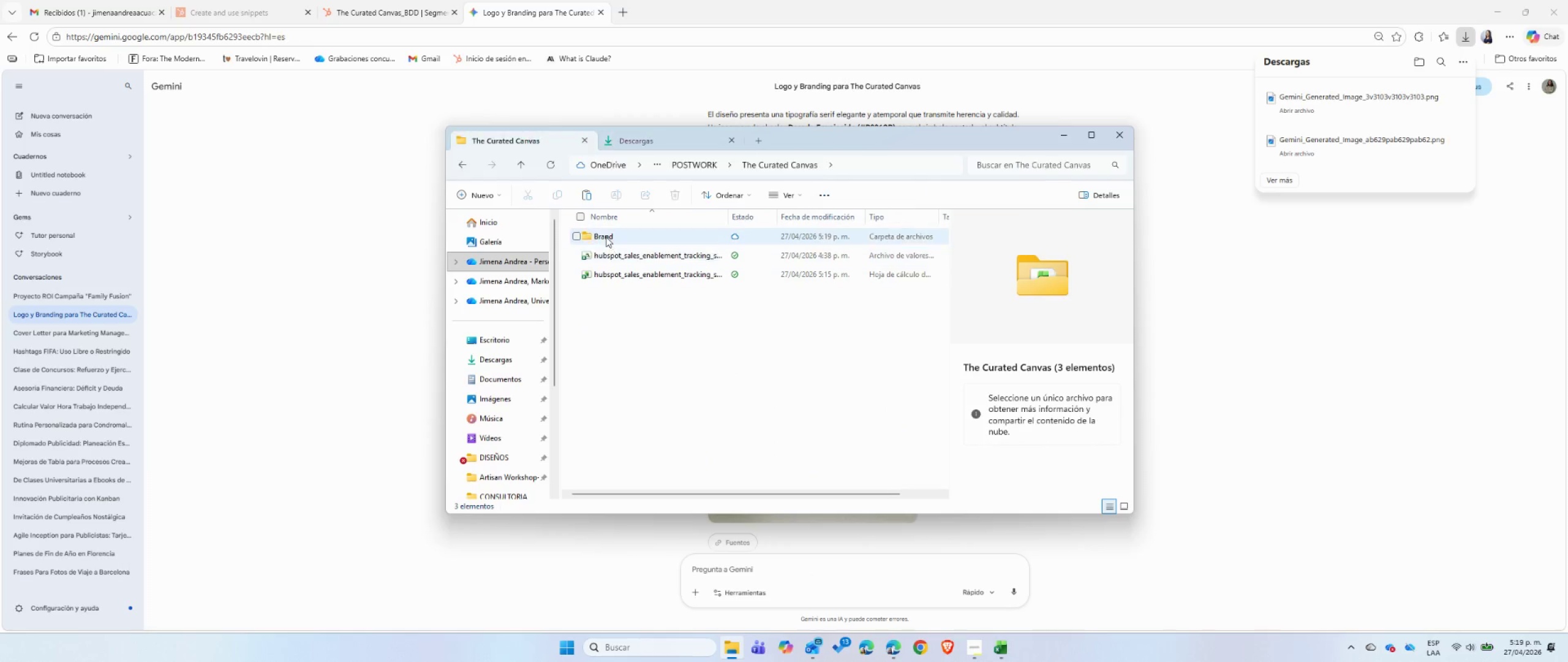 
double_click([606, 237])
 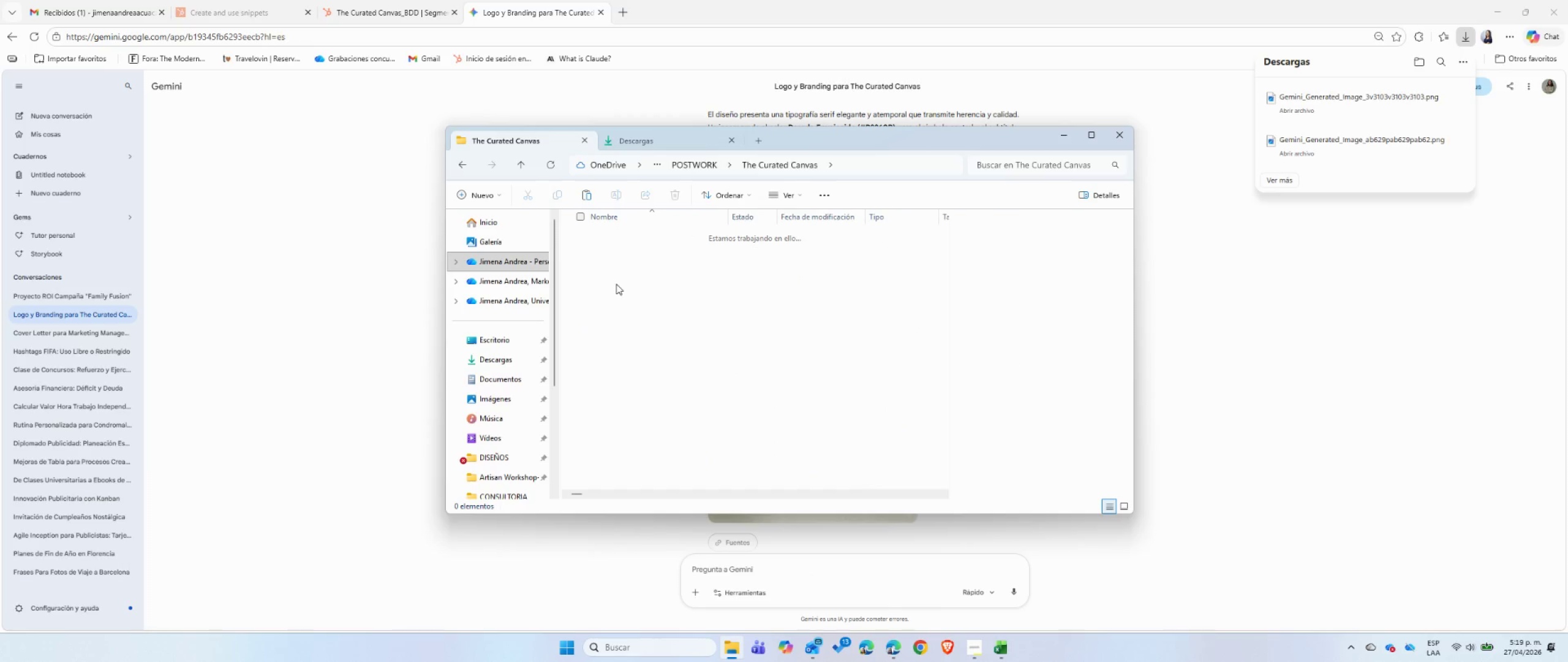 
left_click([616, 284])
 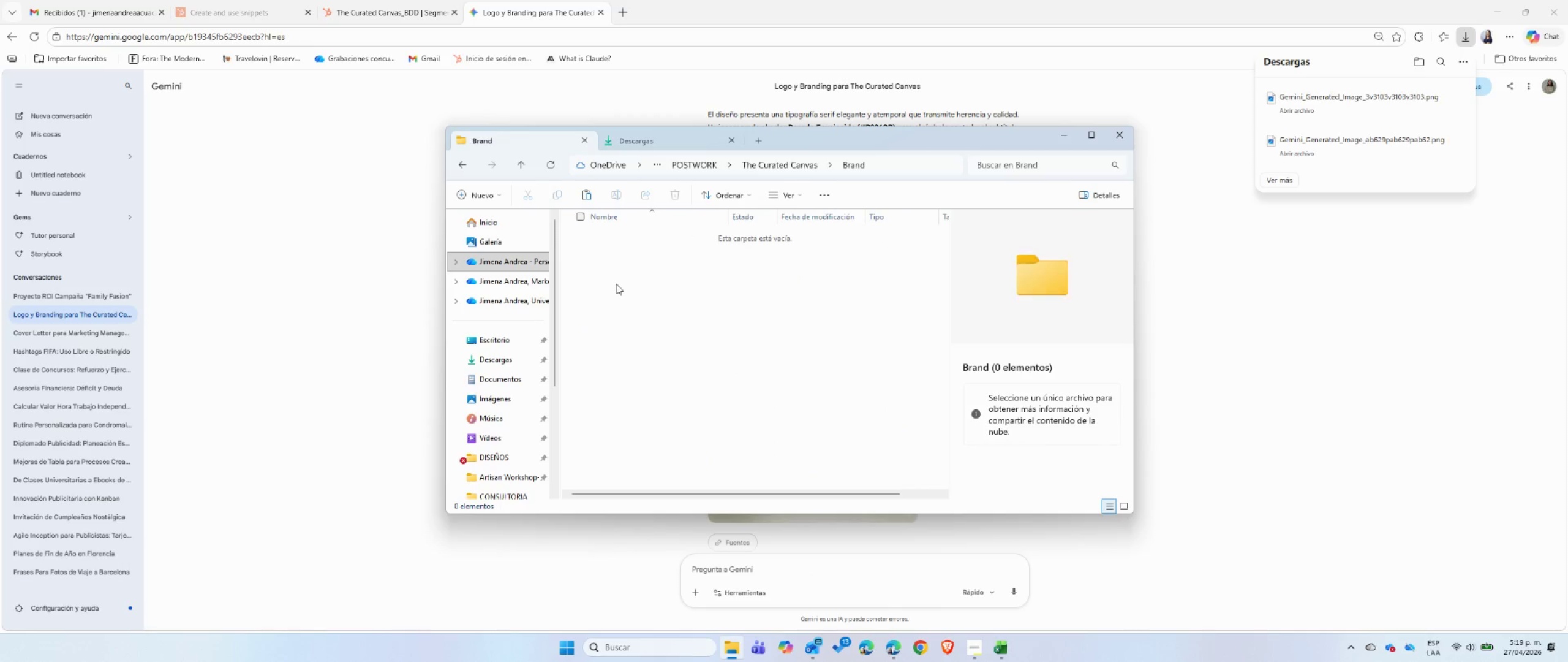 
right_click([616, 284])
 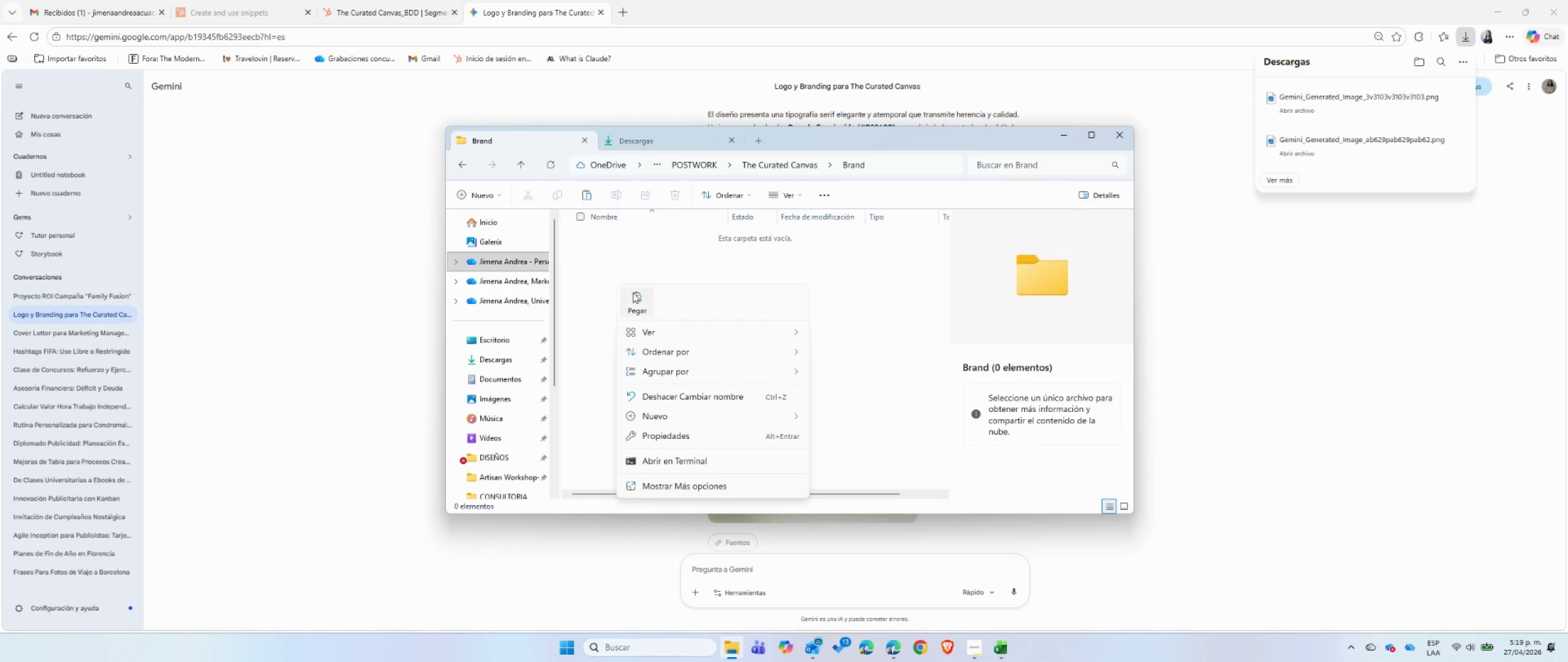 
left_click([634, 300])
 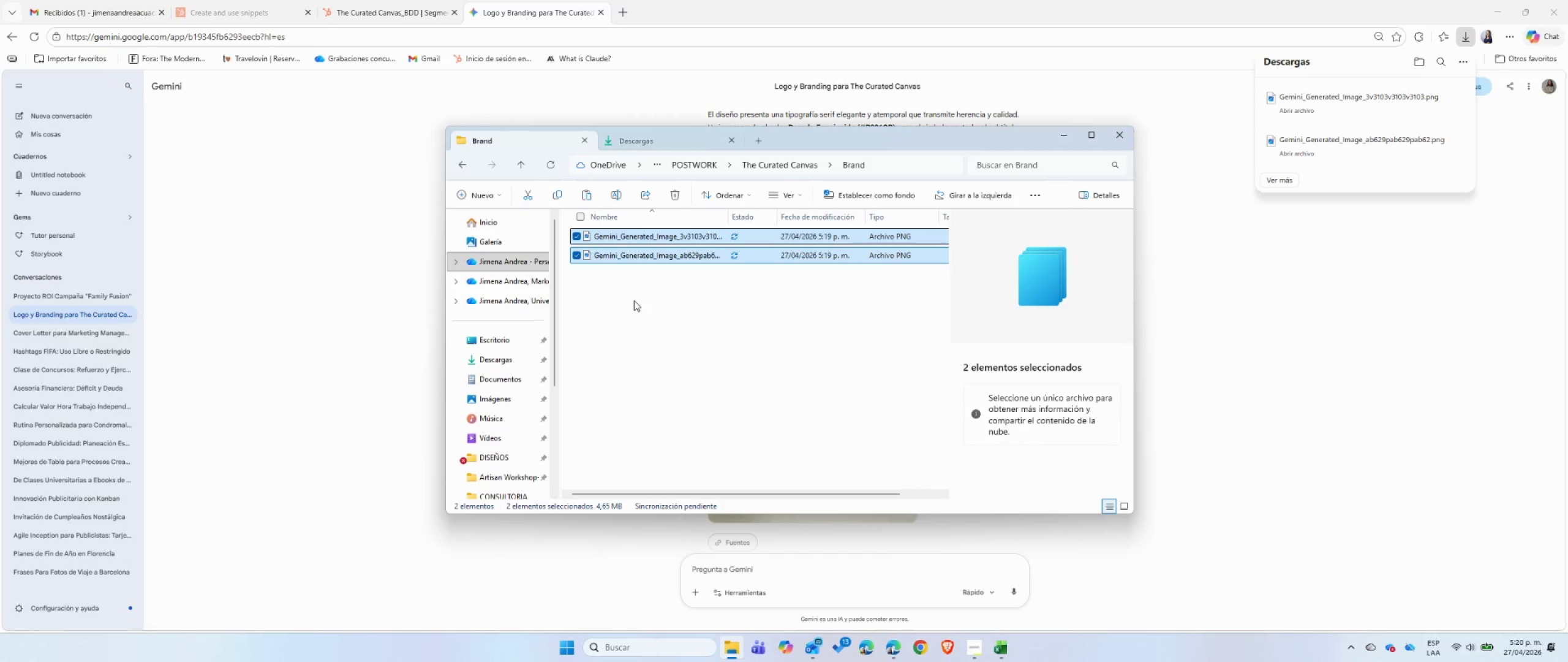 
left_click([634, 300])
 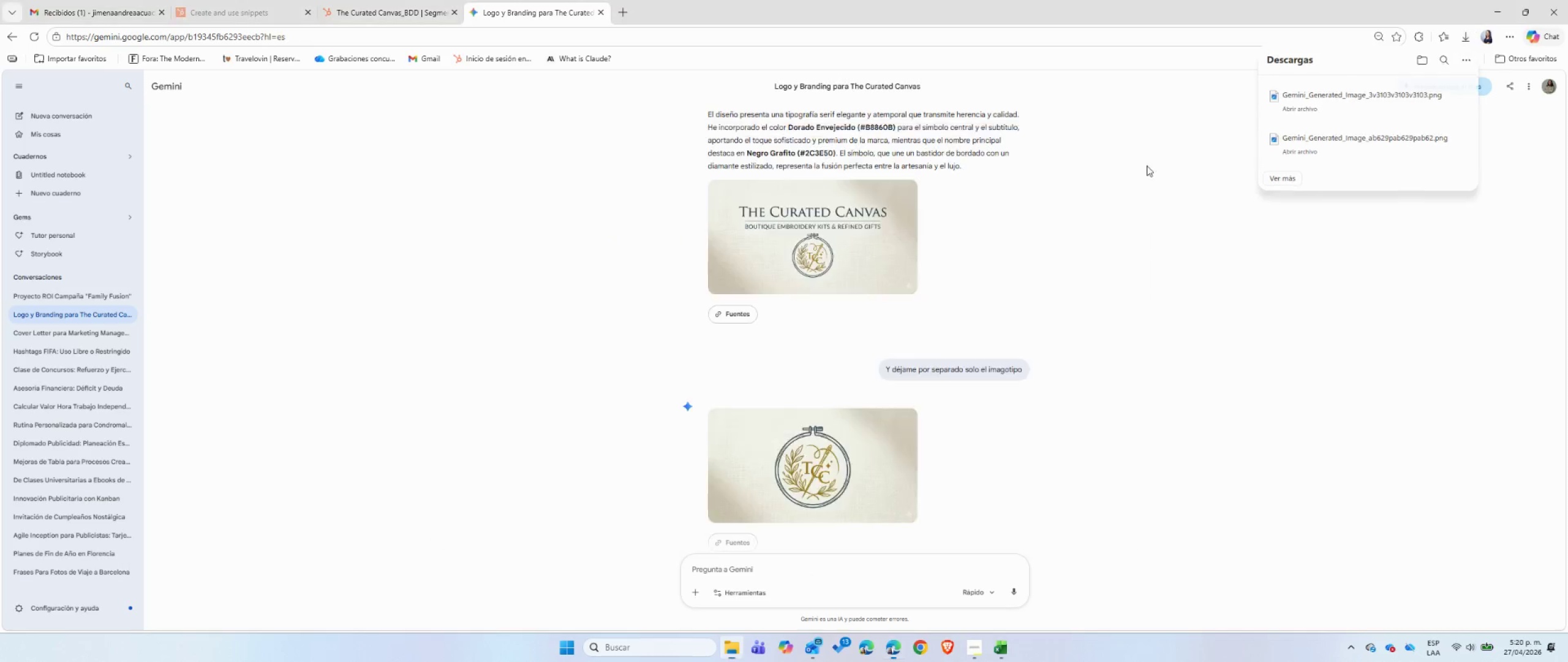 
double_click([1245, 222])
 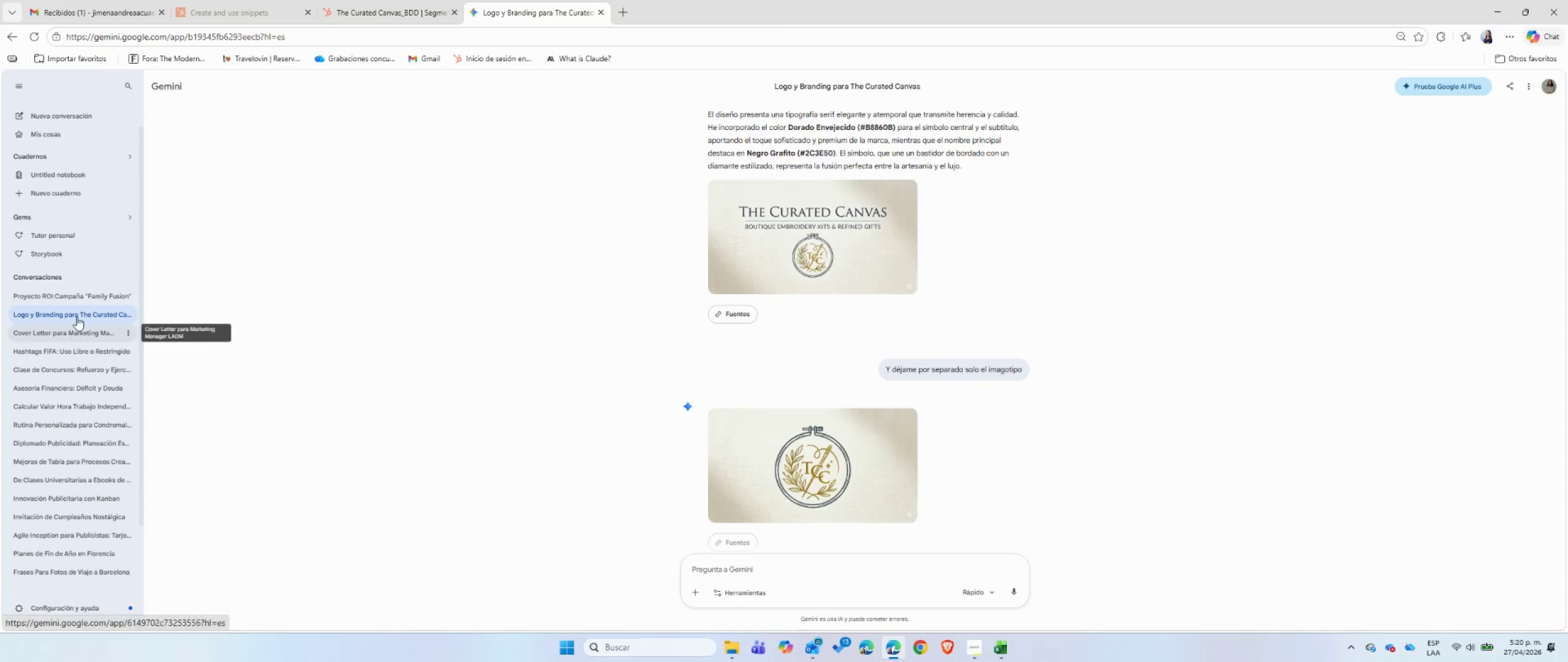 
left_click([80, 302])
 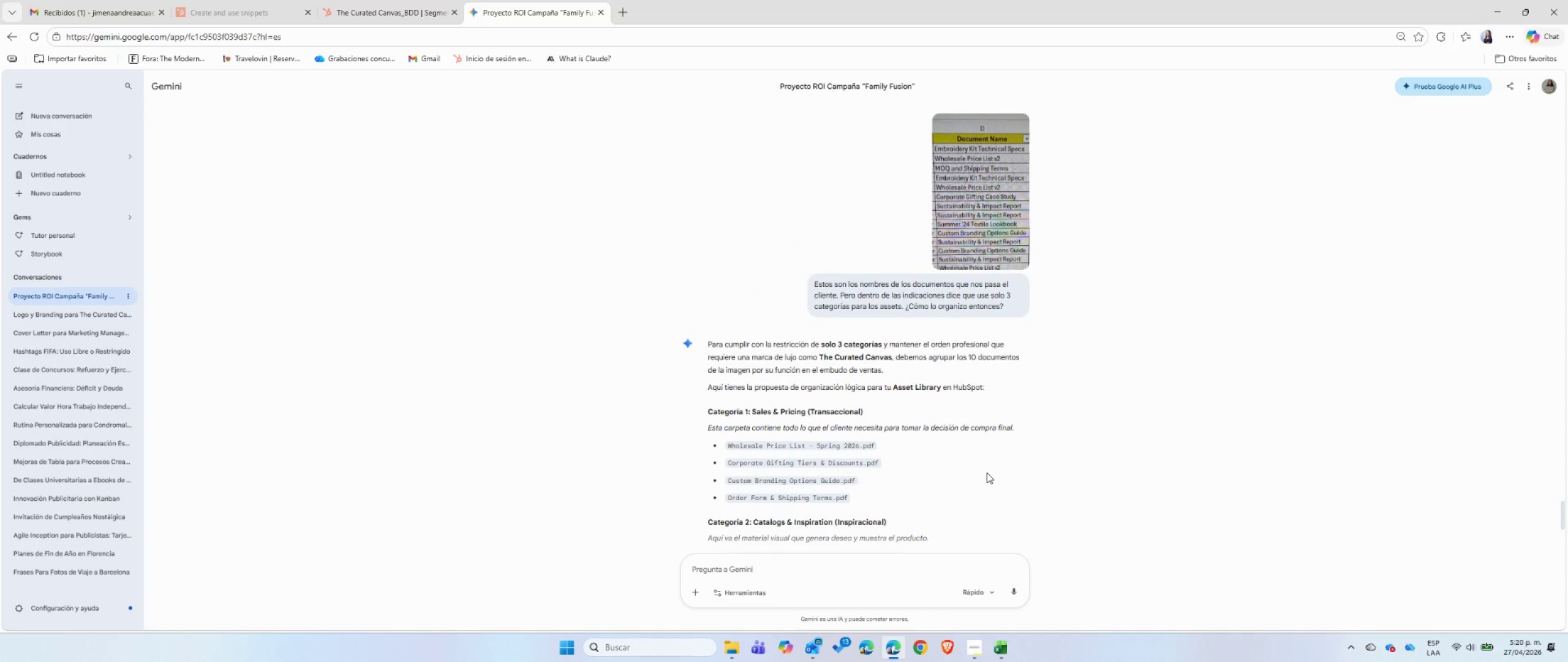 
scroll: coordinate [987, 473], scroll_direction: down, amount: 4.0
 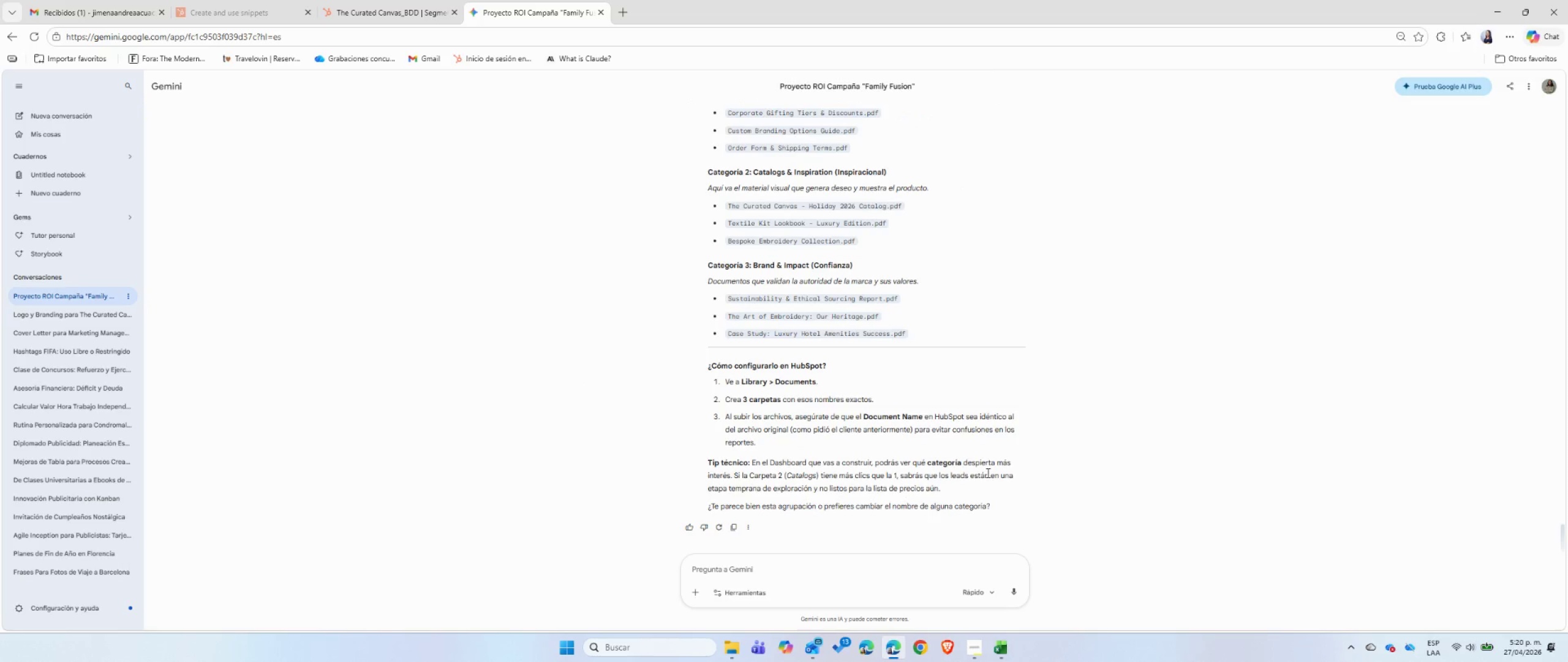 
scroll: coordinate [987, 473], scroll_direction: up, amount: 2.0
 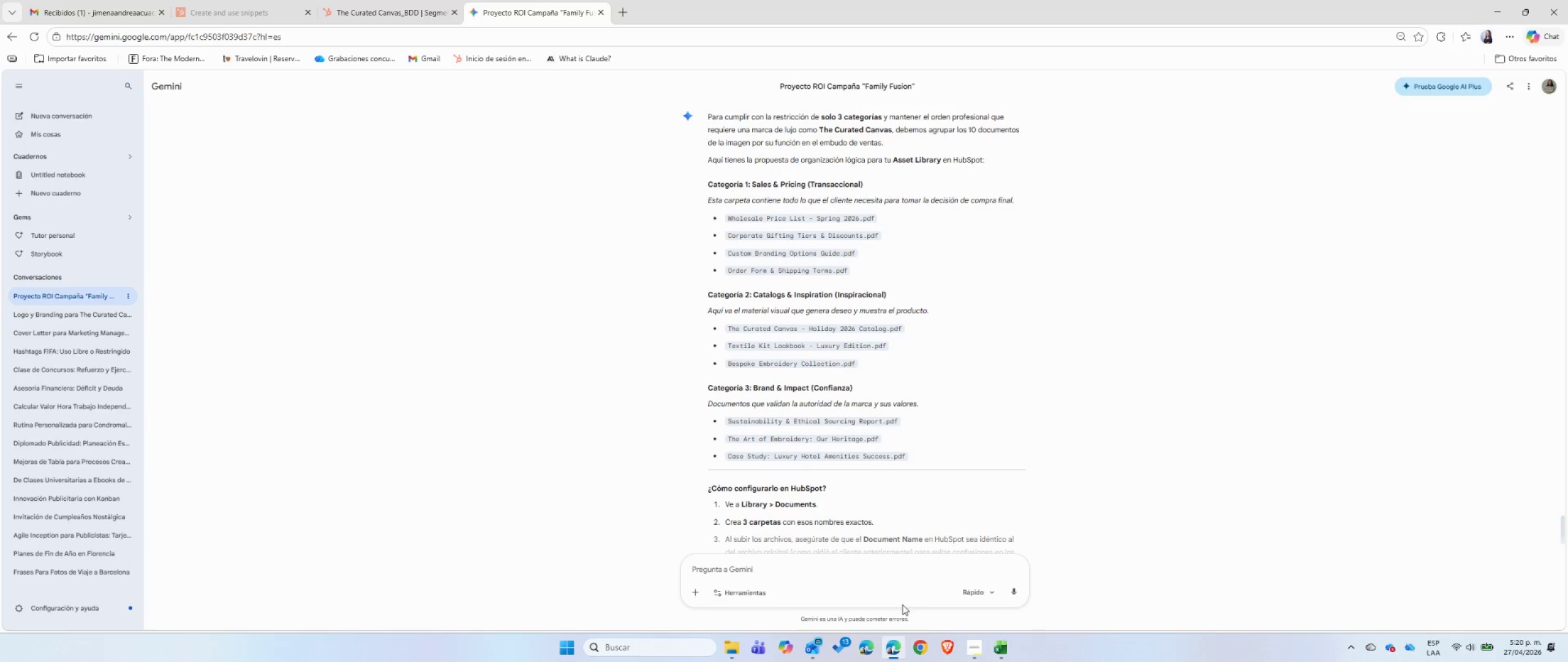 
left_click([1006, 652])
 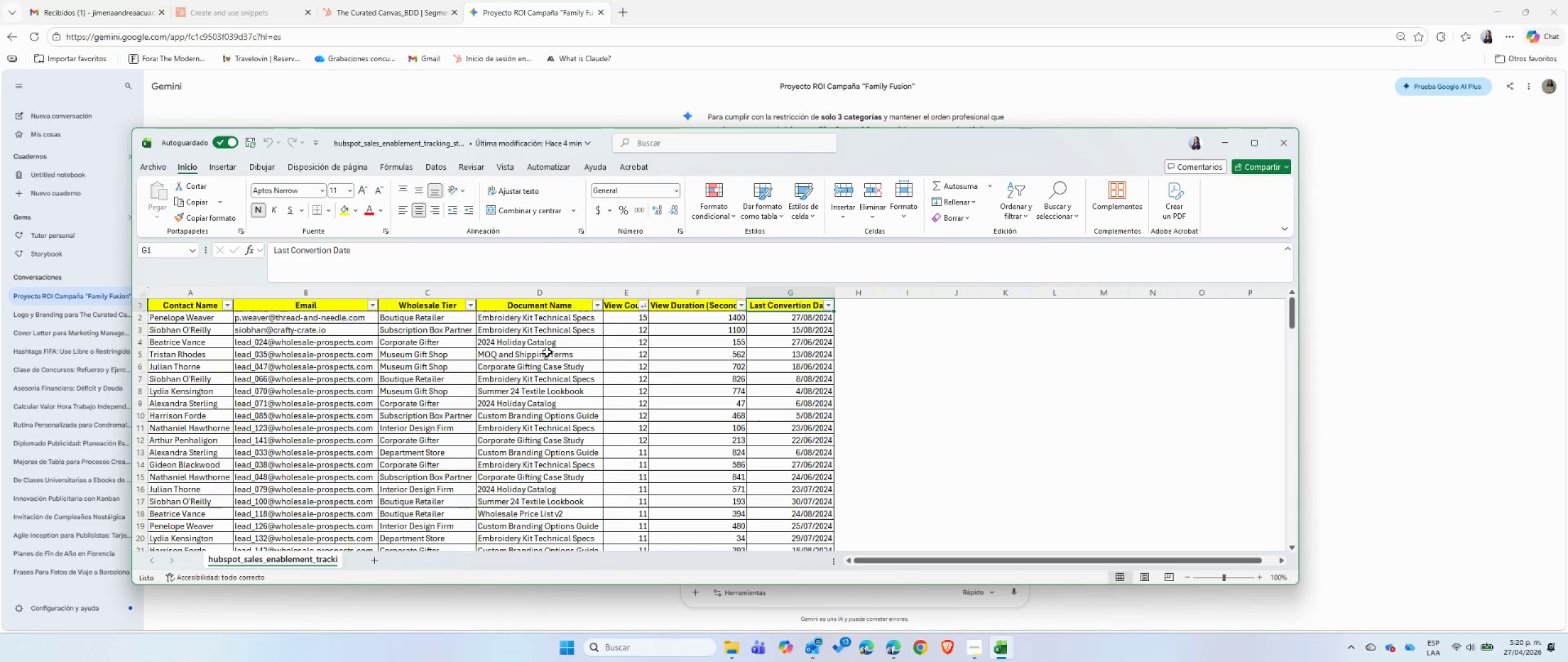 
left_click([547, 352])
 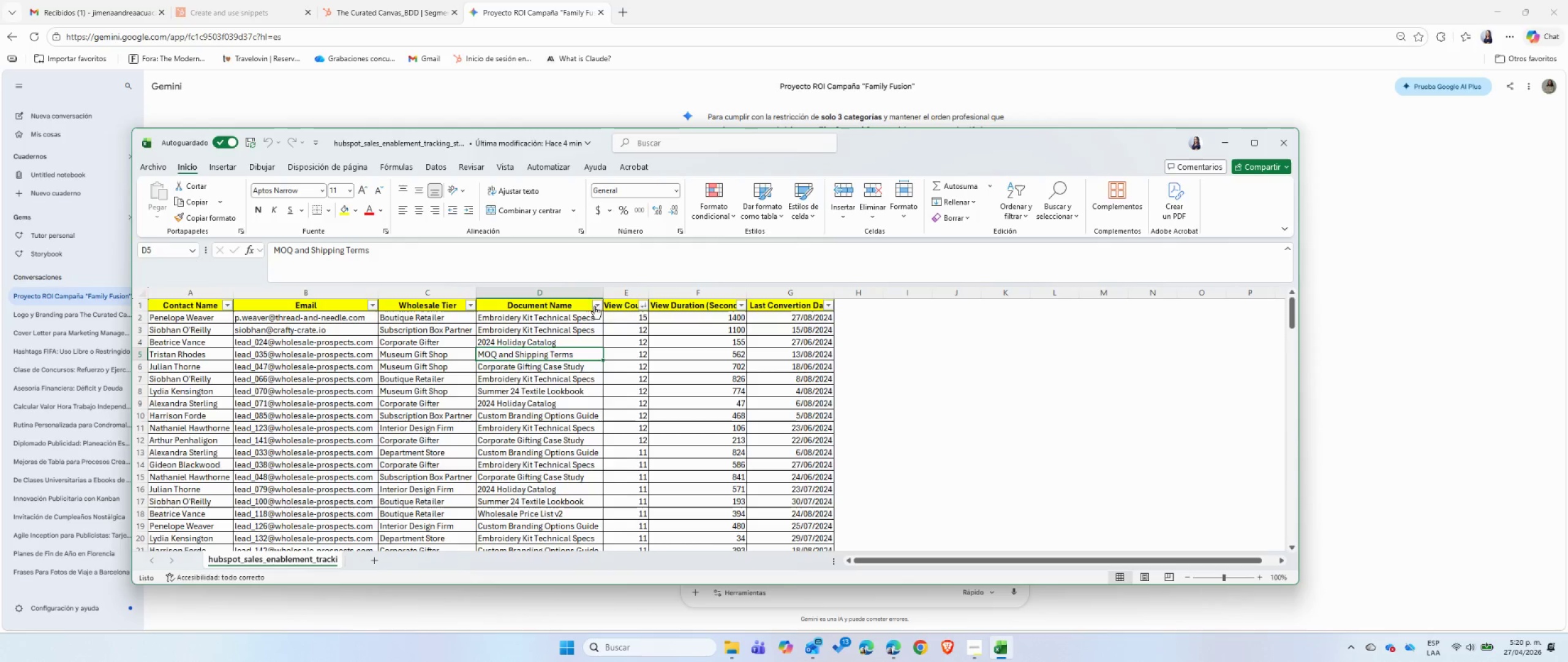 
left_click([595, 305])
 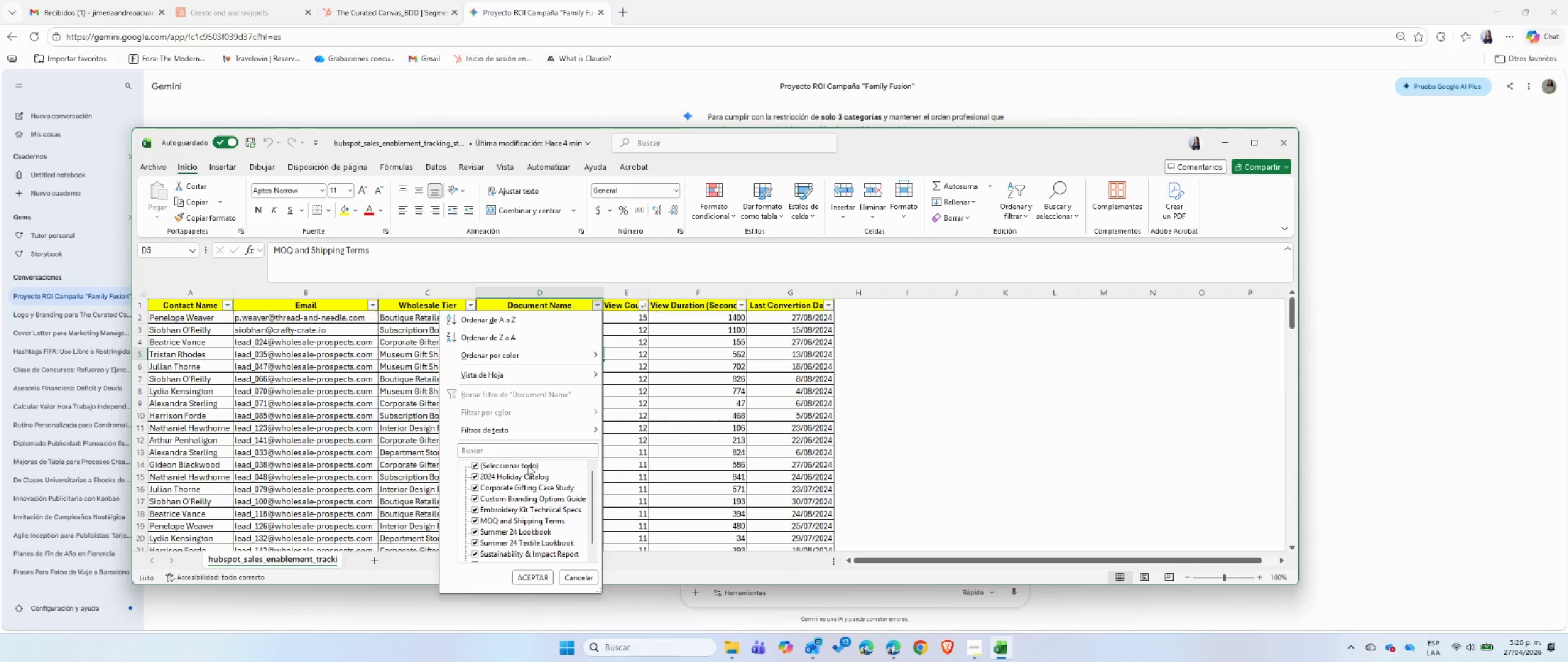 
left_click([526, 465])
 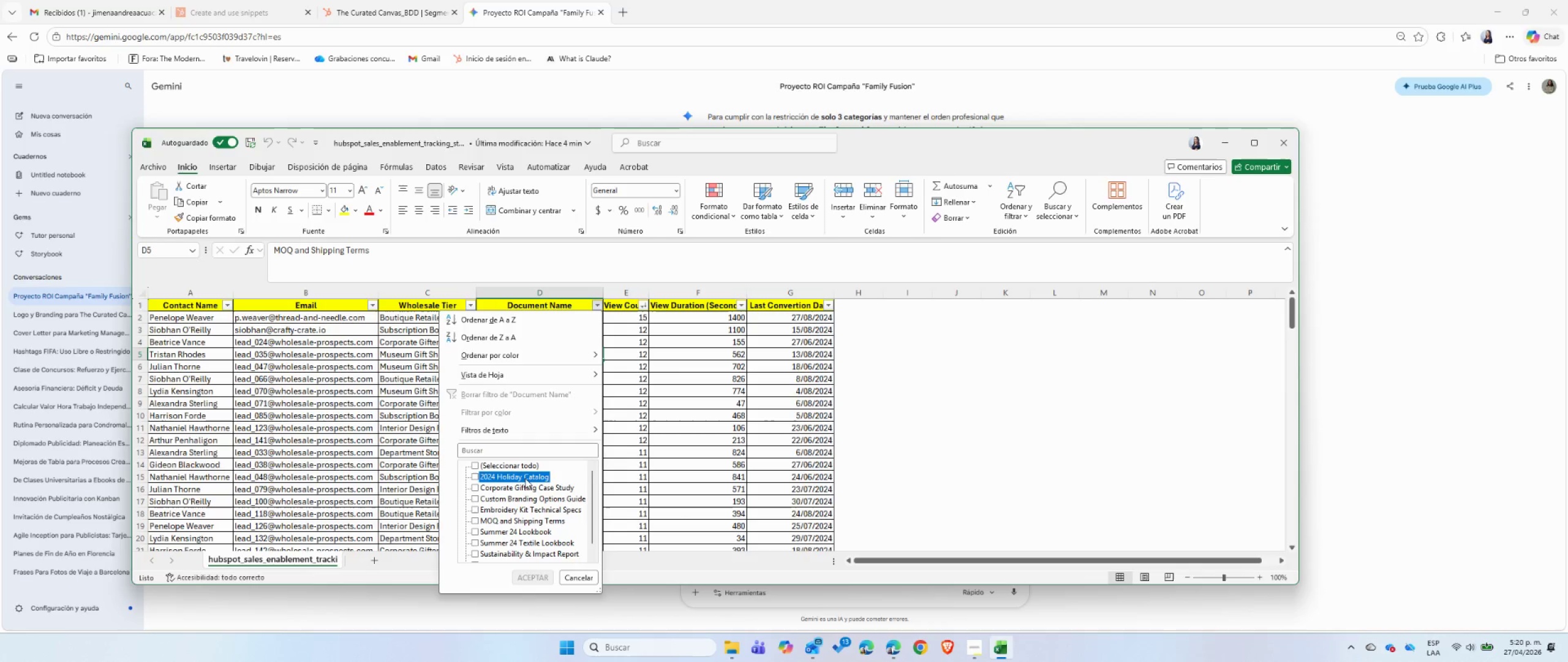 
left_click([525, 478])
 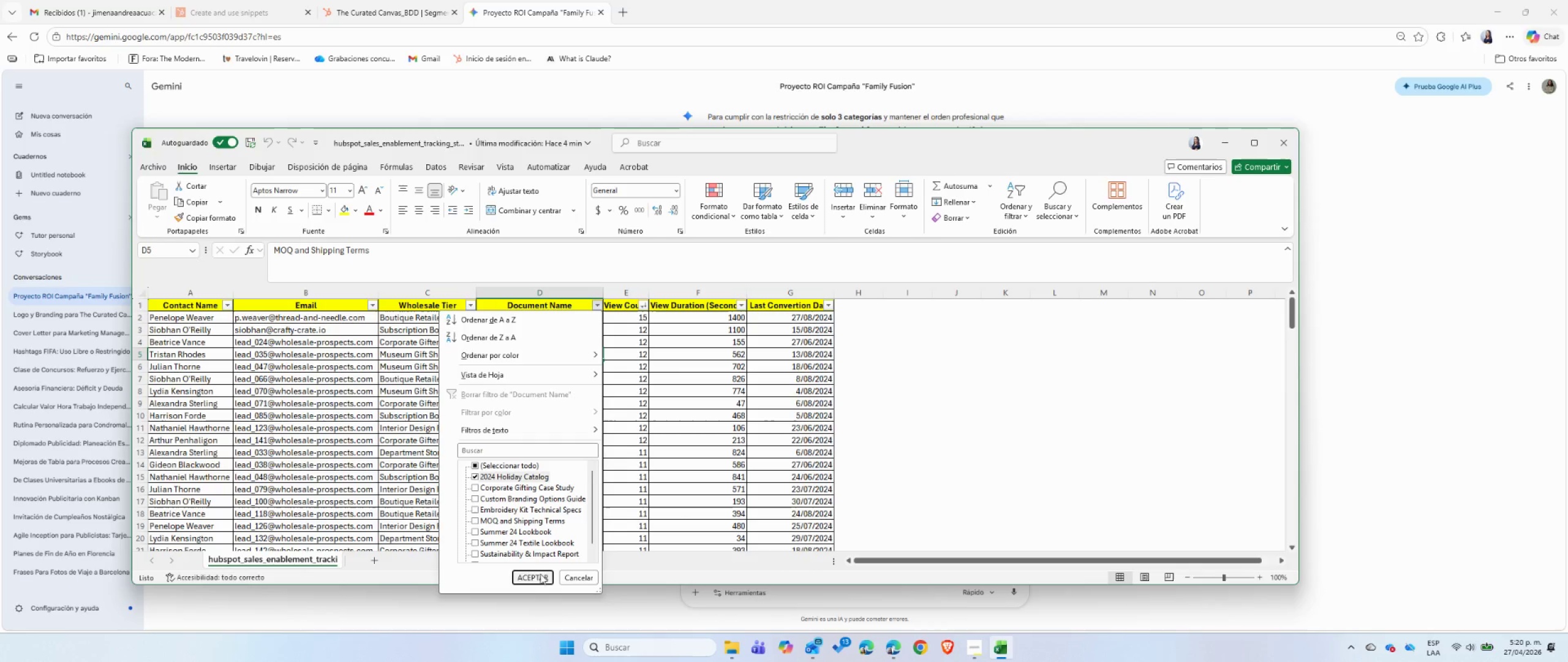 
left_click([539, 574])
 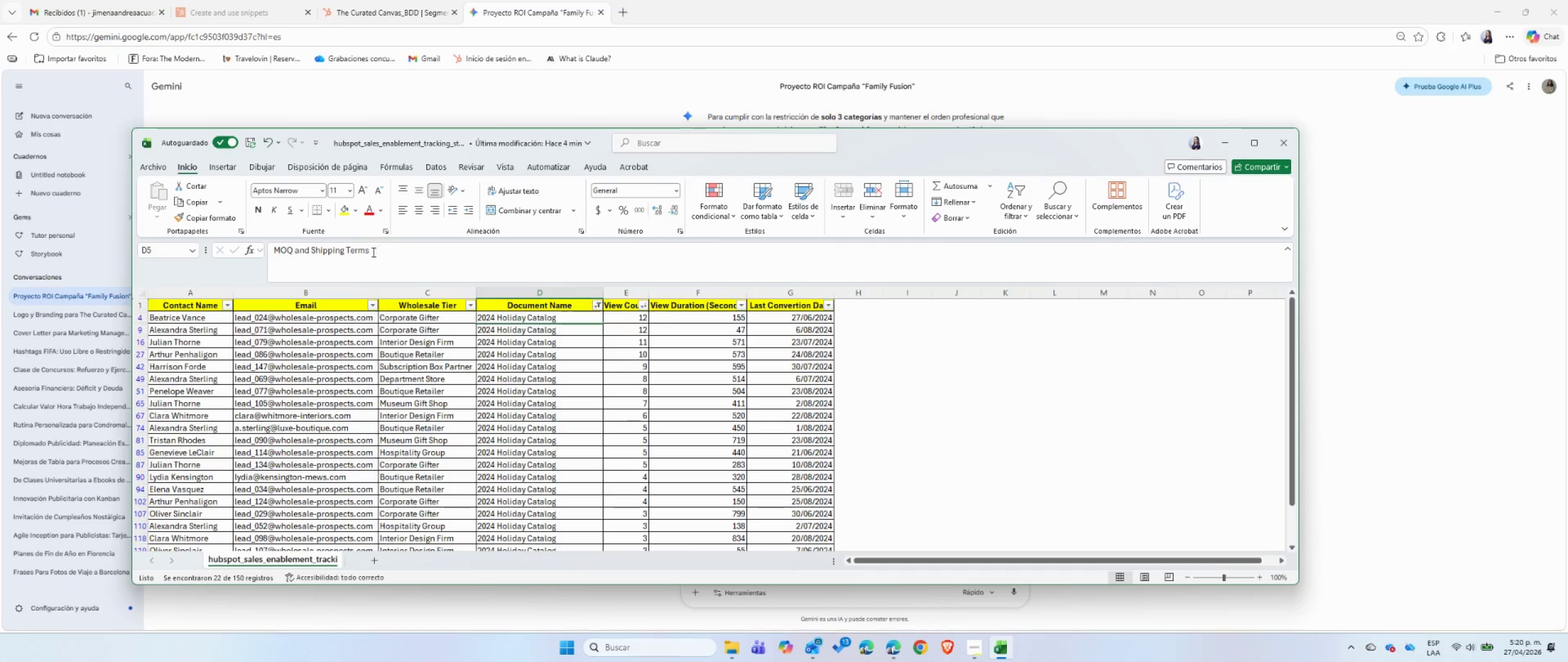 
left_click([493, 335])
 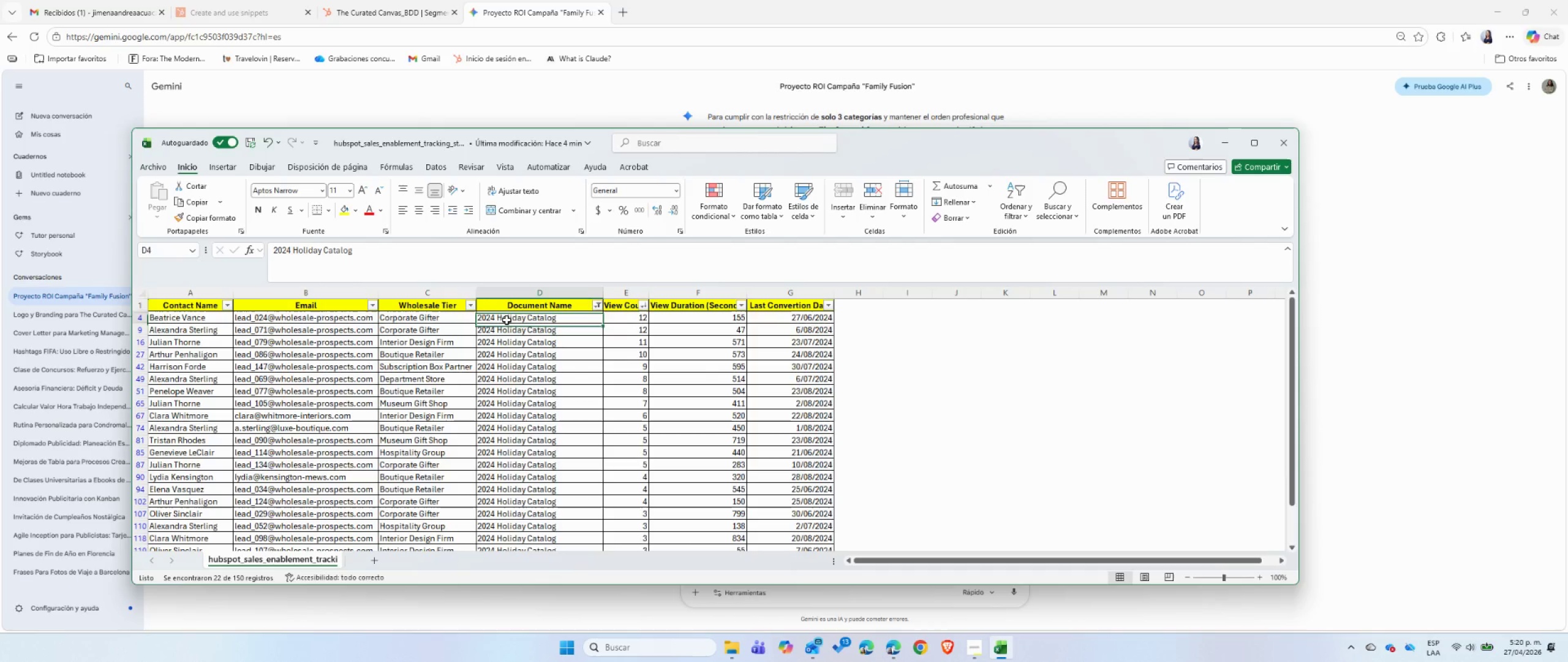 
left_click([507, 320])
 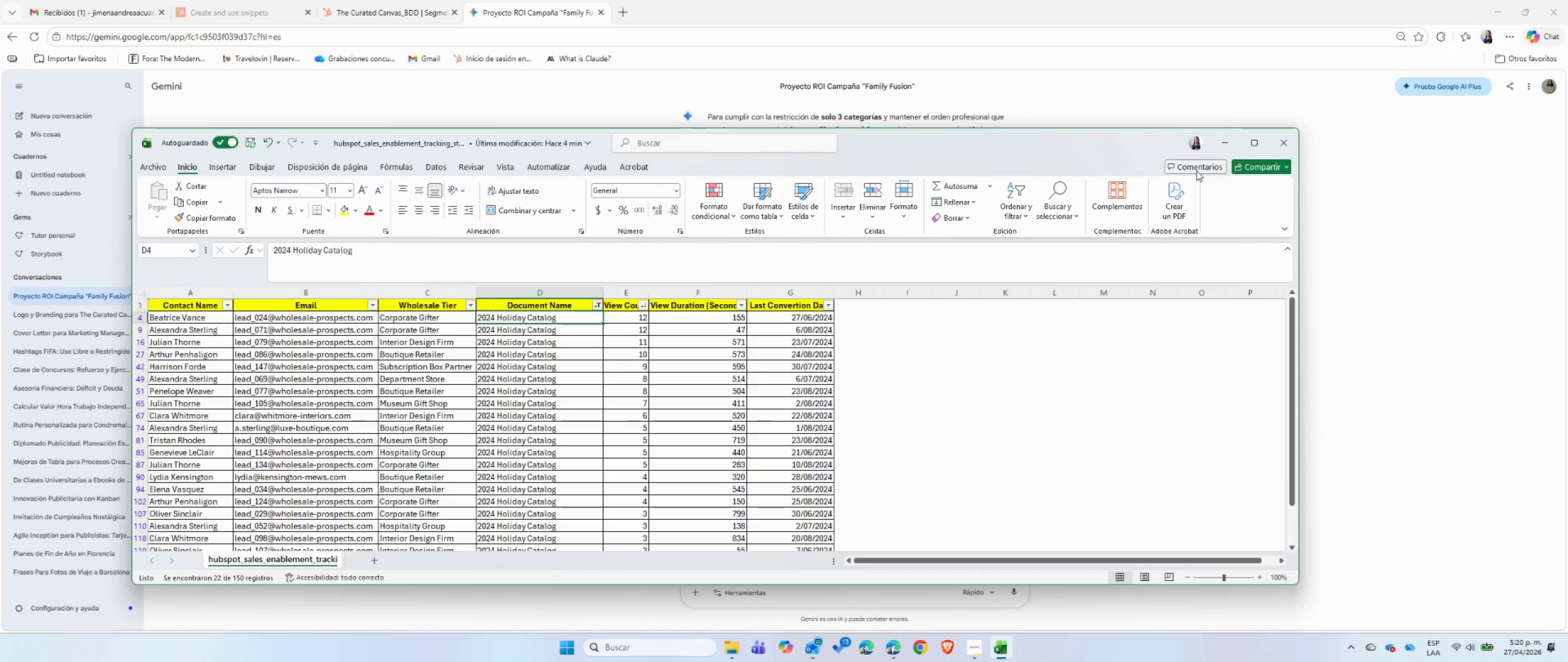 
mouse_move([1235, 153])
 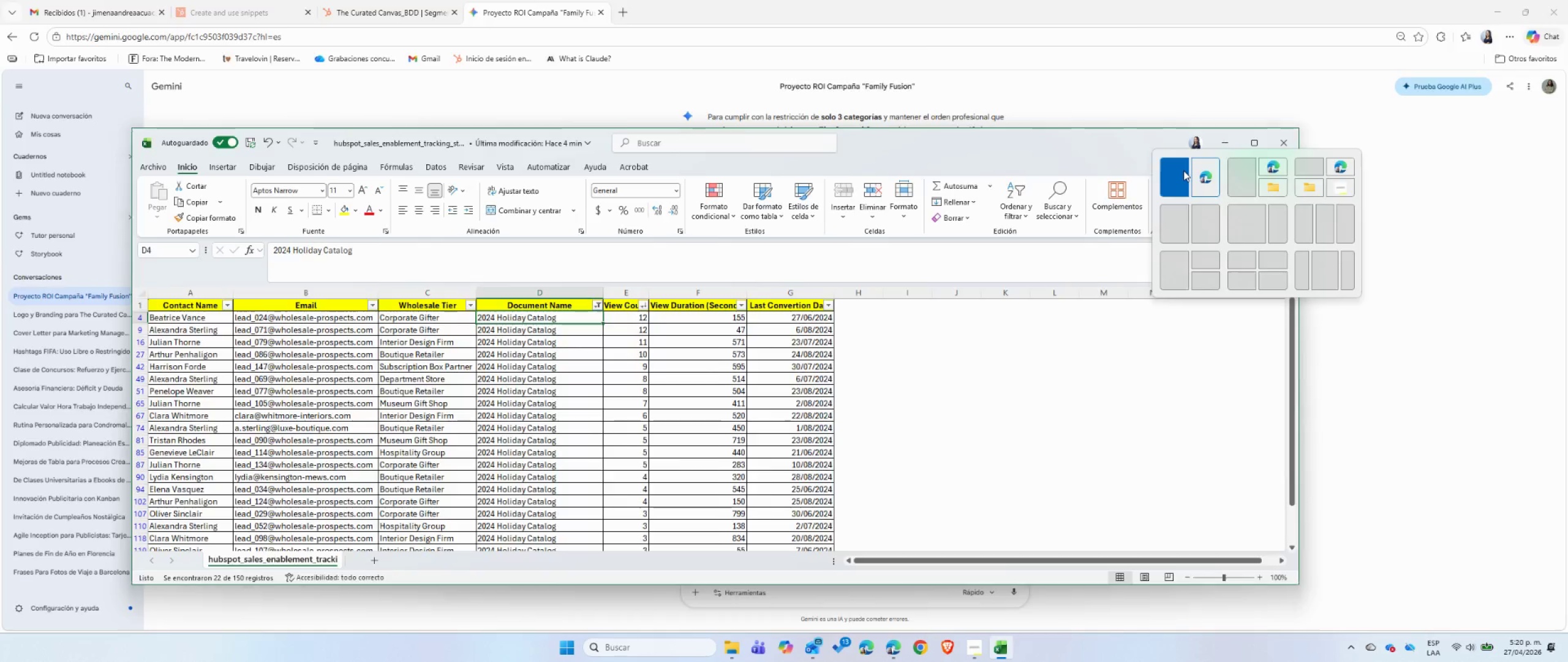 
left_click([1183, 170])
 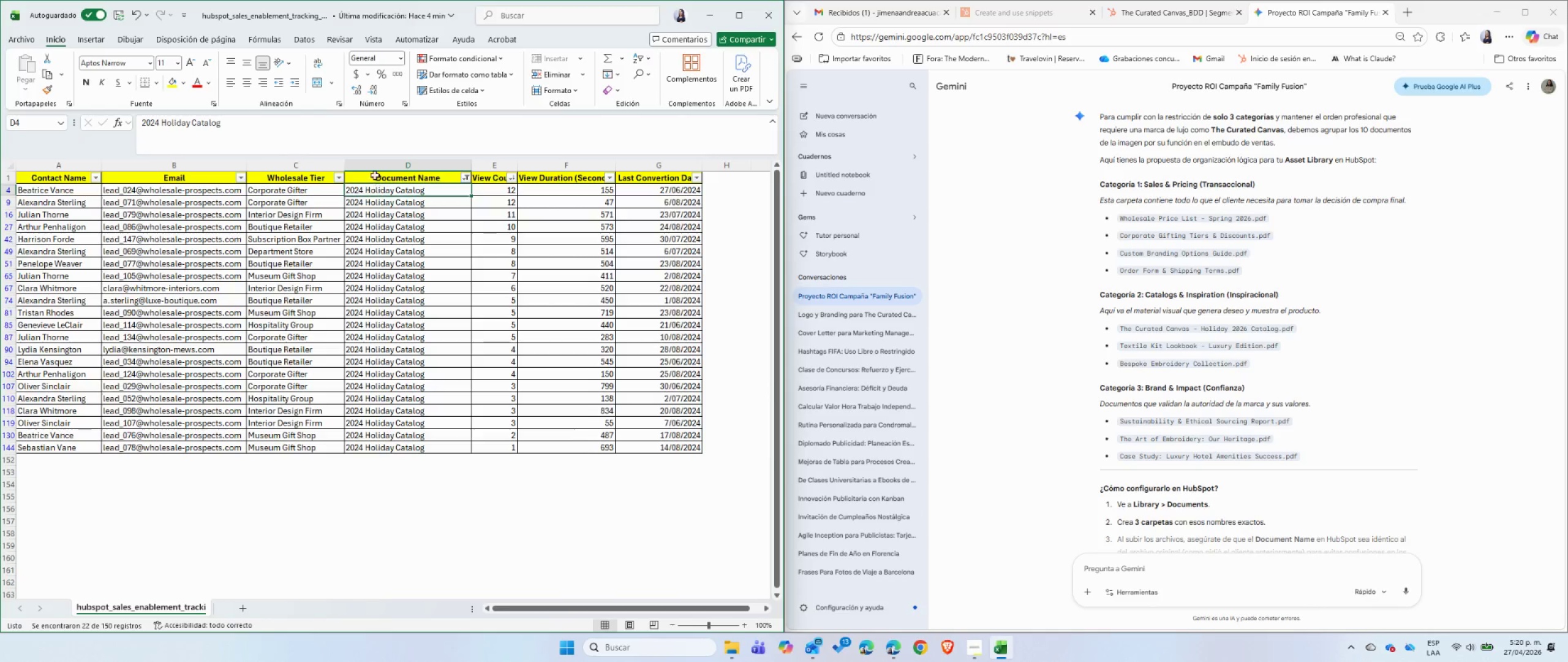 
double_click([213, 123])
 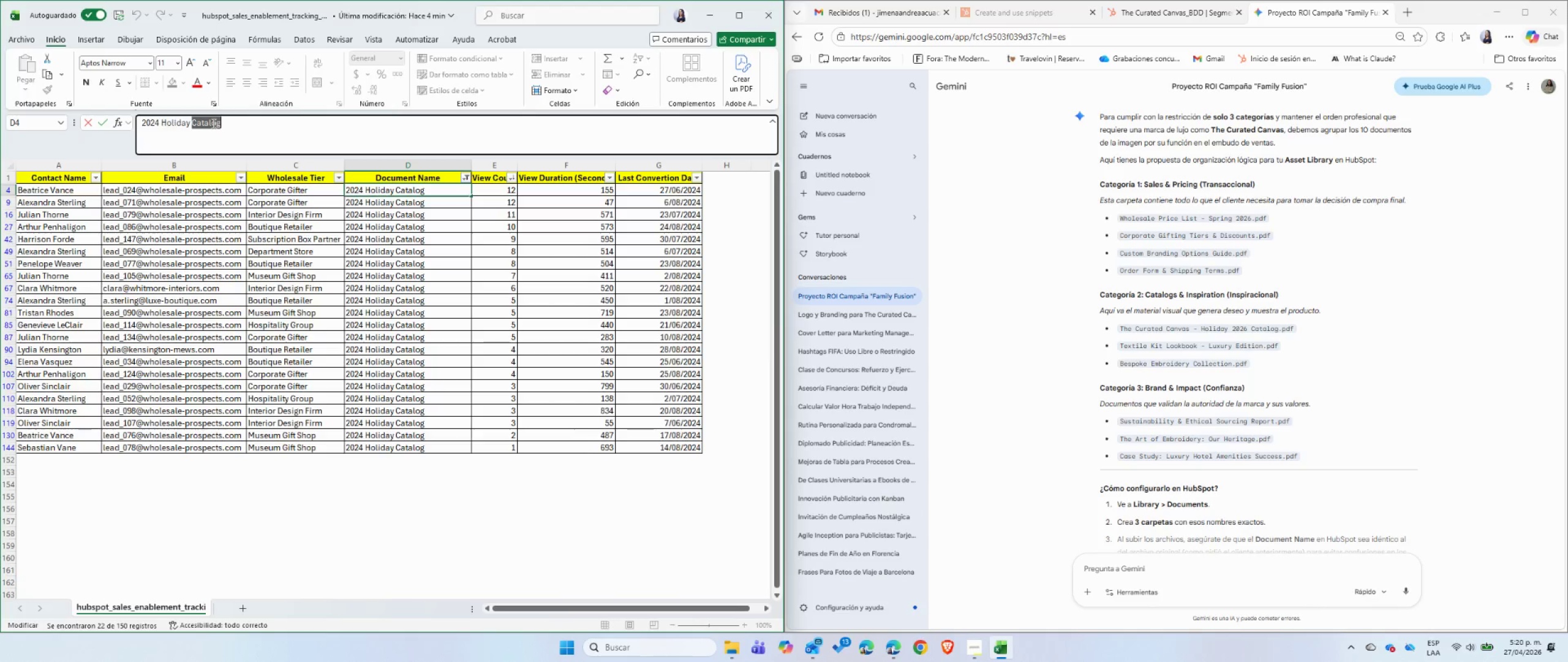 
triple_click([213, 123])
 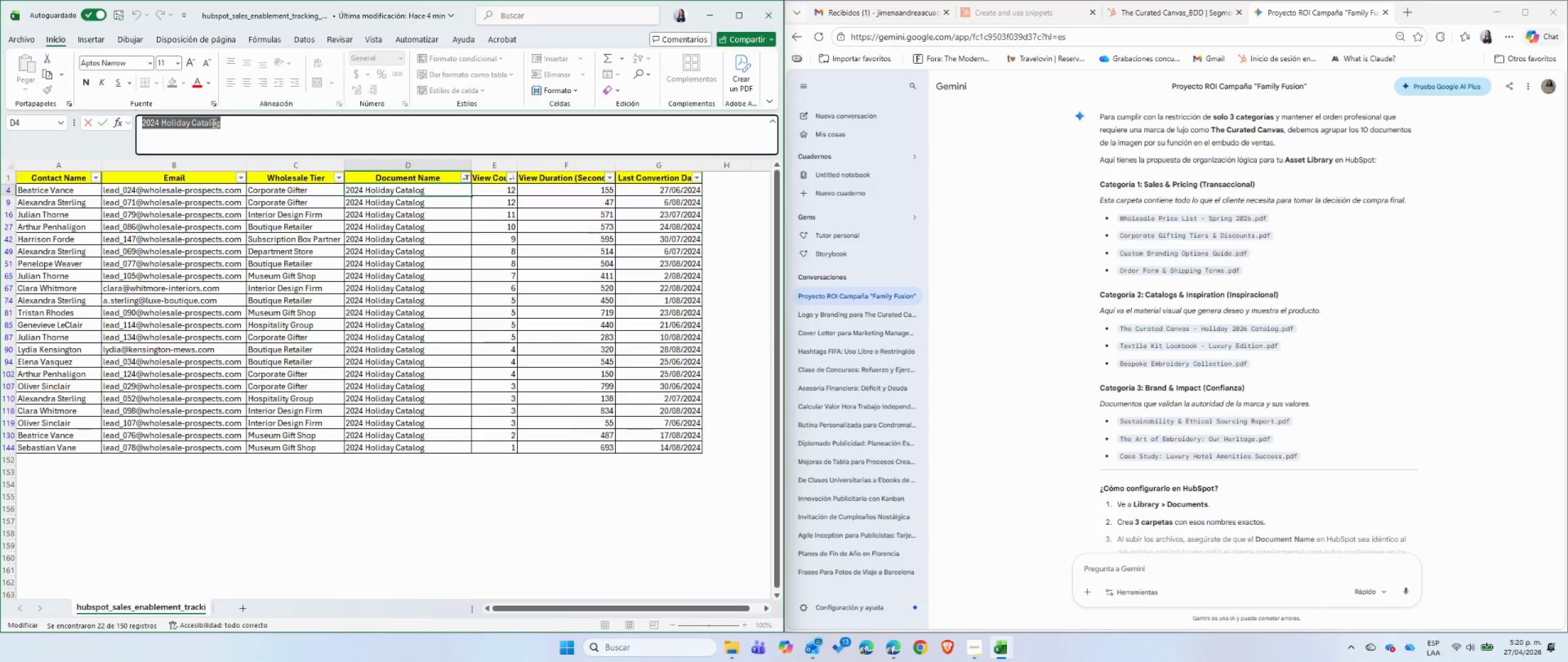 
key(Control+C)
 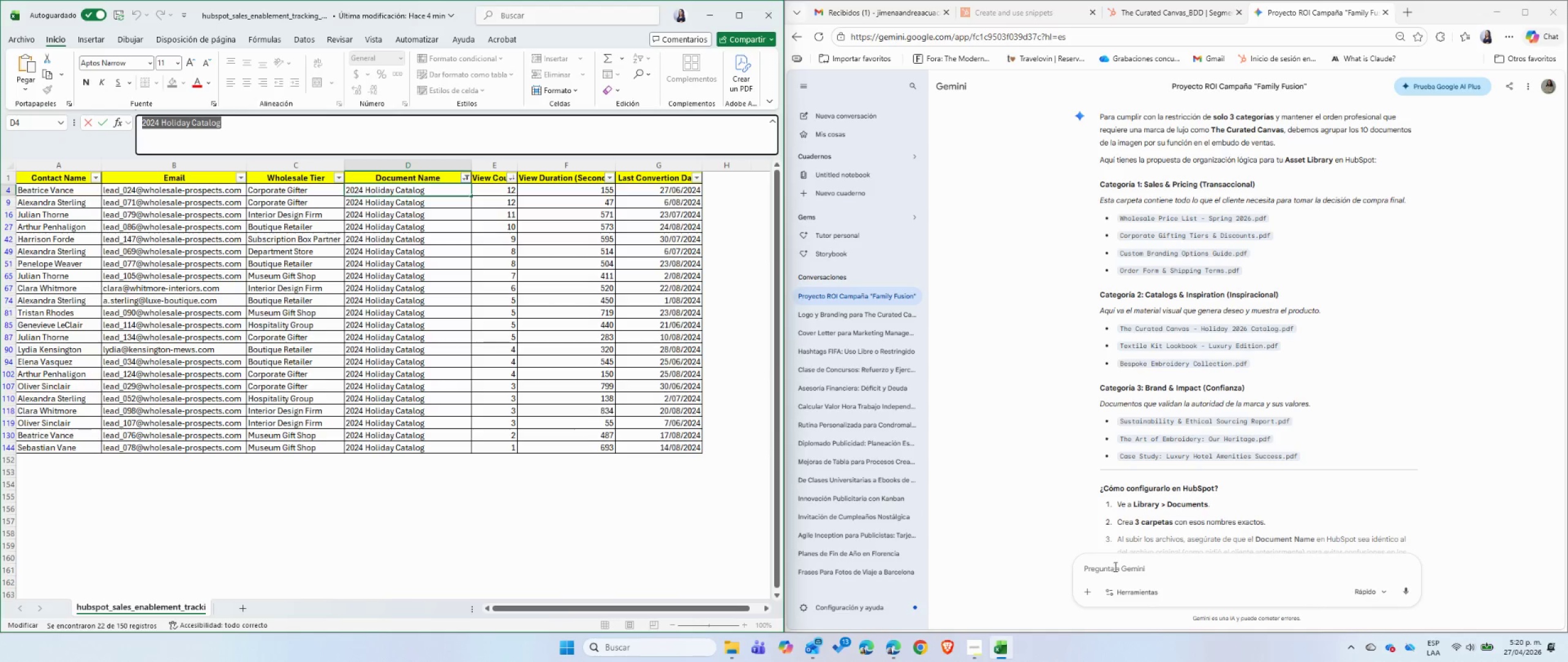 
left_click([1114, 566])
 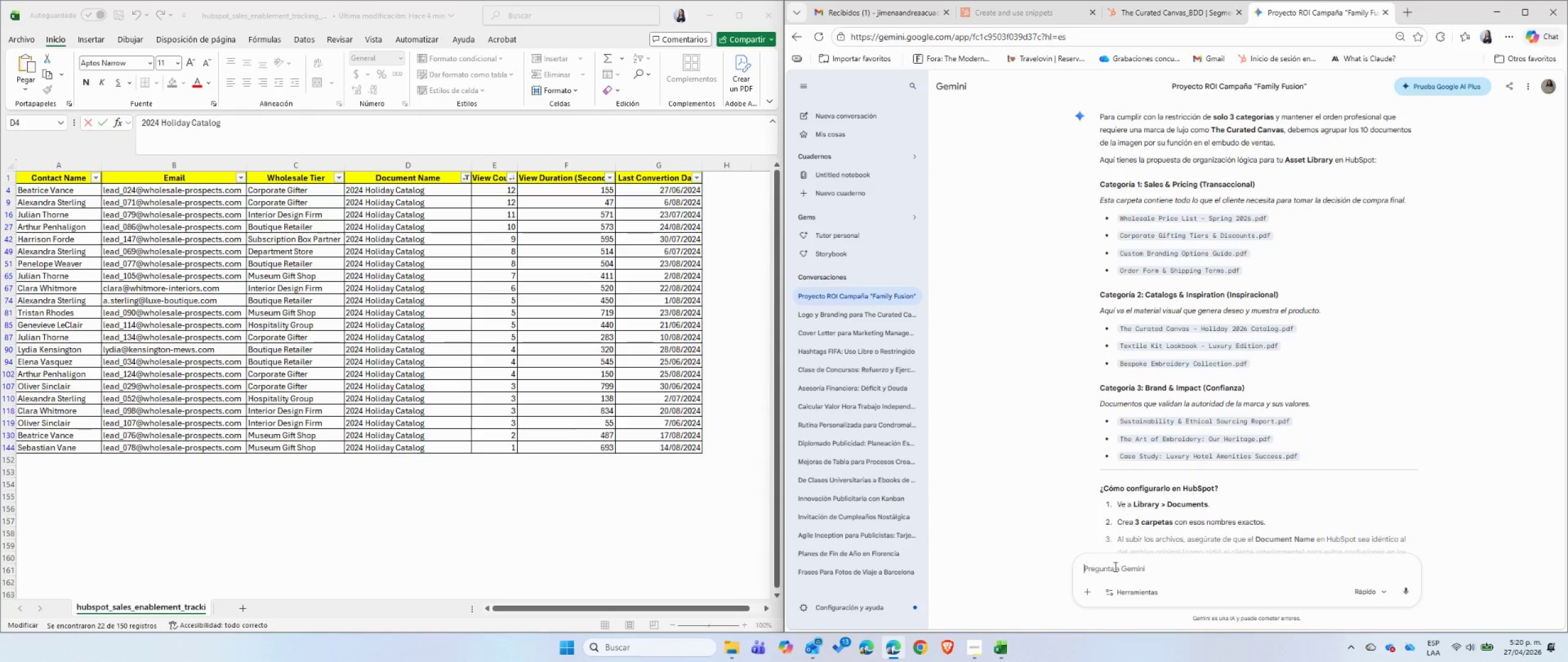 
type(Estos son los nombres de los documentos, para que no me cambies ning;un nombre. )
 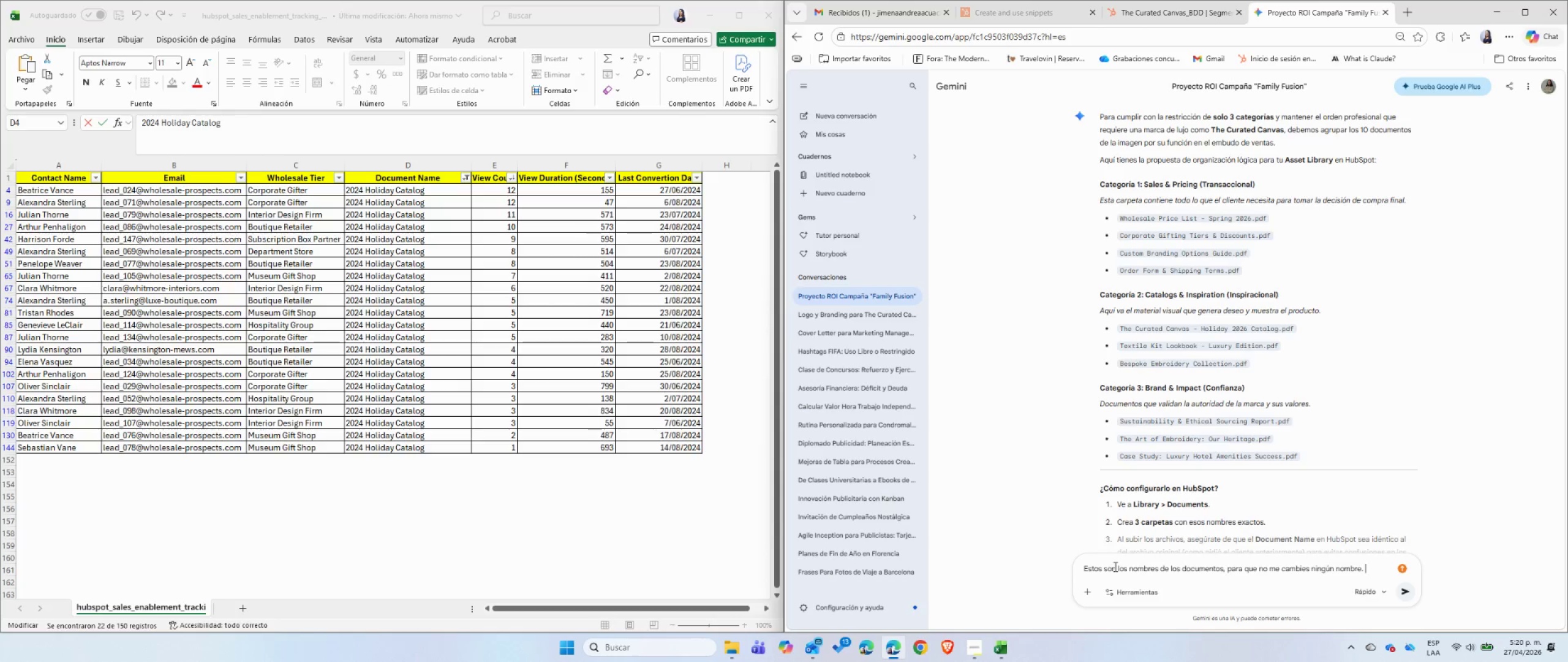 
key(Shift+Enter)
 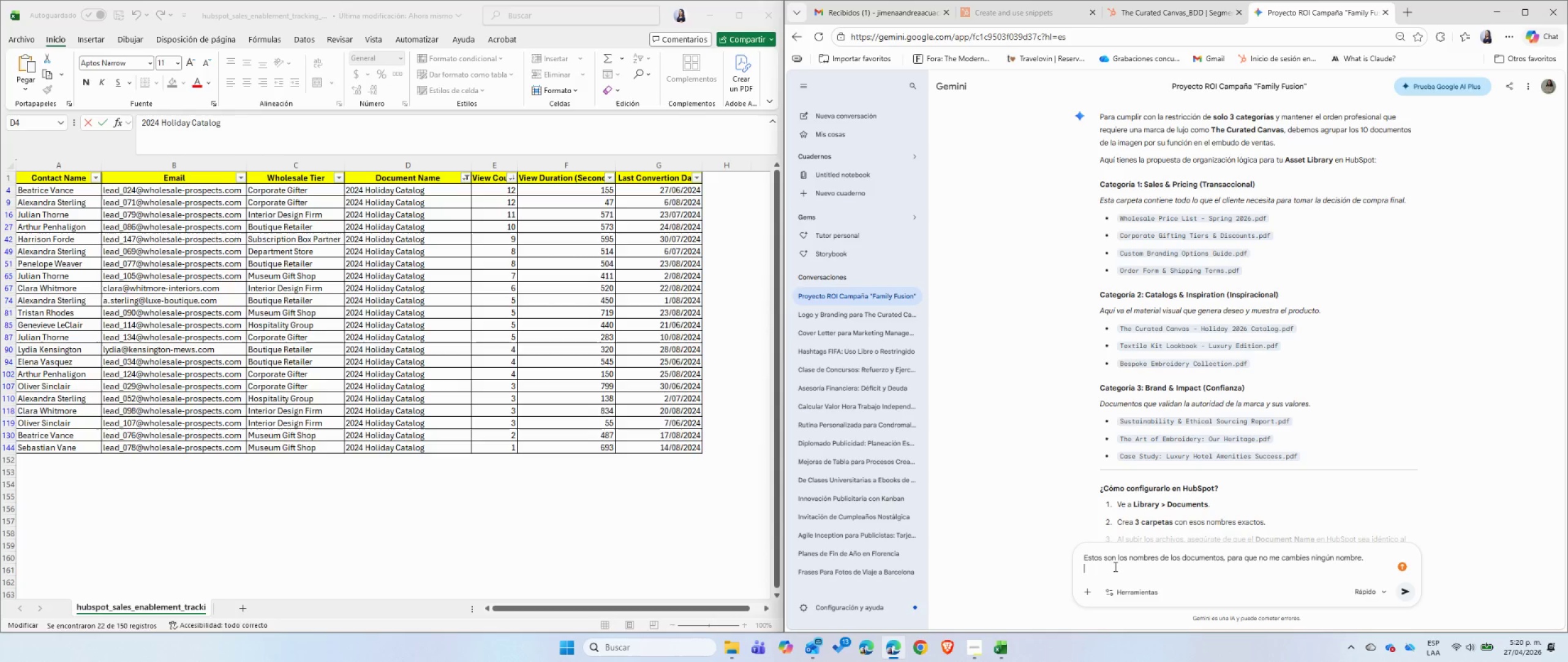 
key(Control+ControlLeft)
 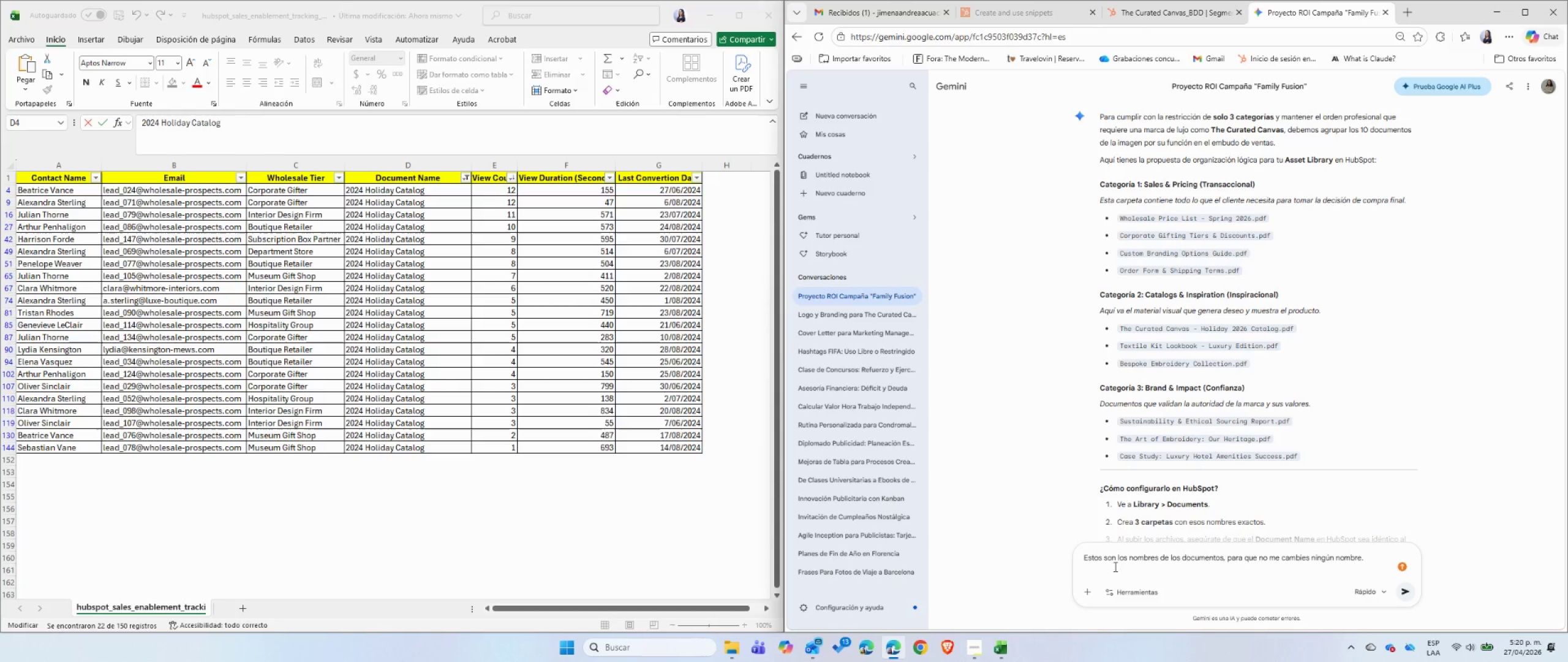 
key(Control+V)
 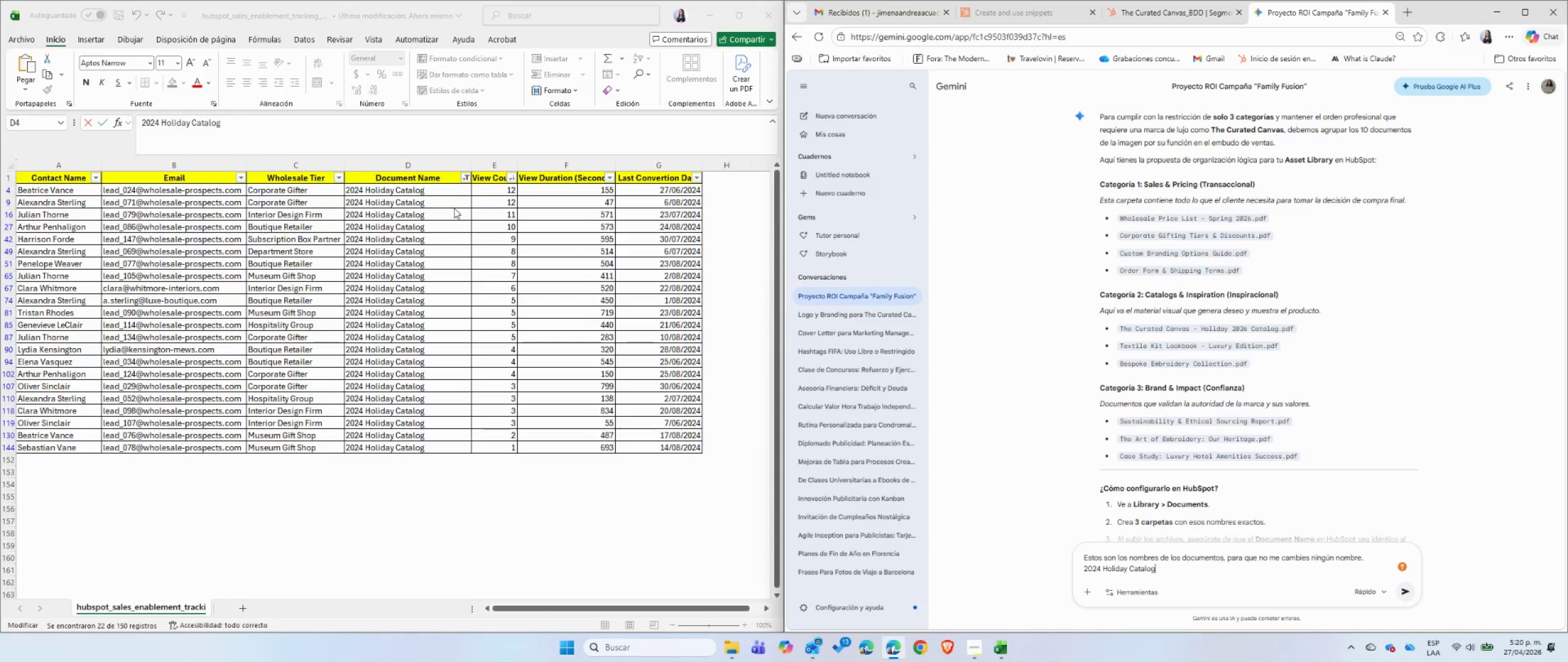 
left_click([452, 176])
 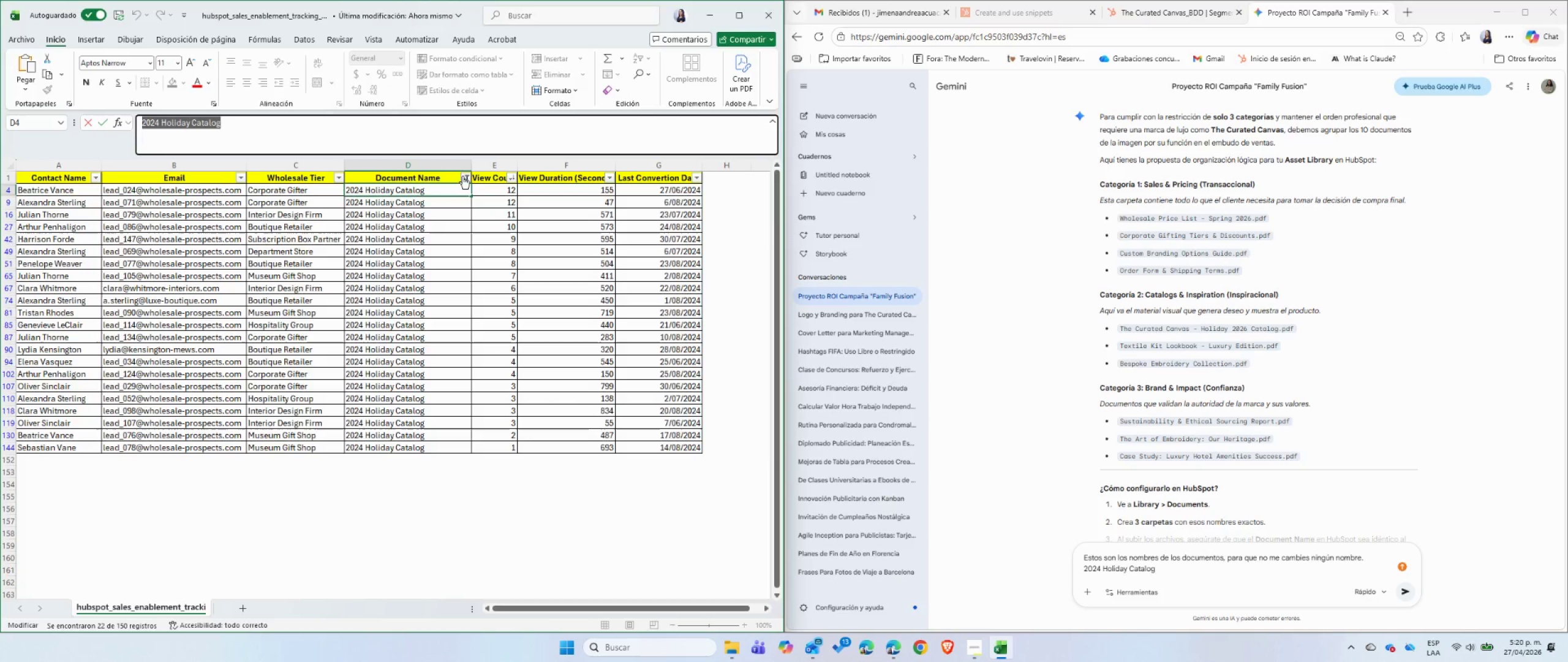 
left_click([462, 176])
 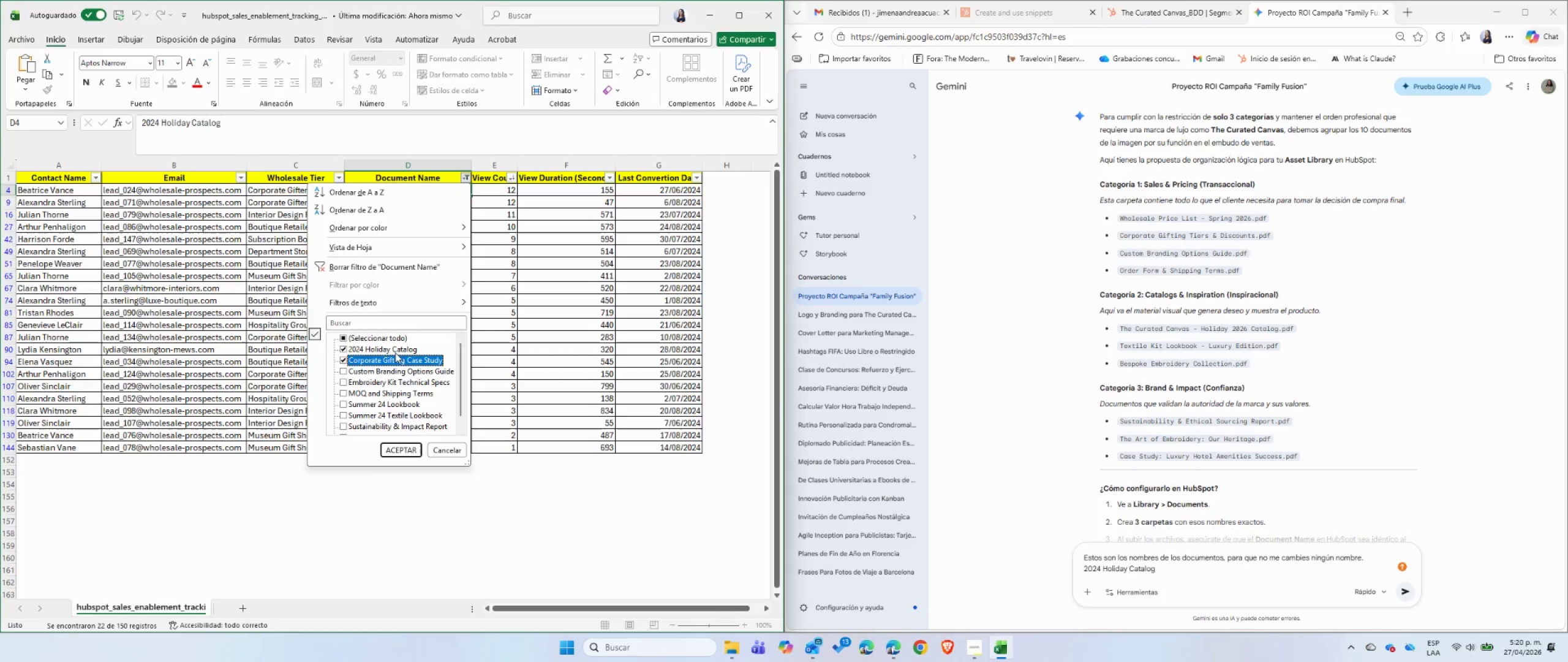 
double_click([393, 346])
 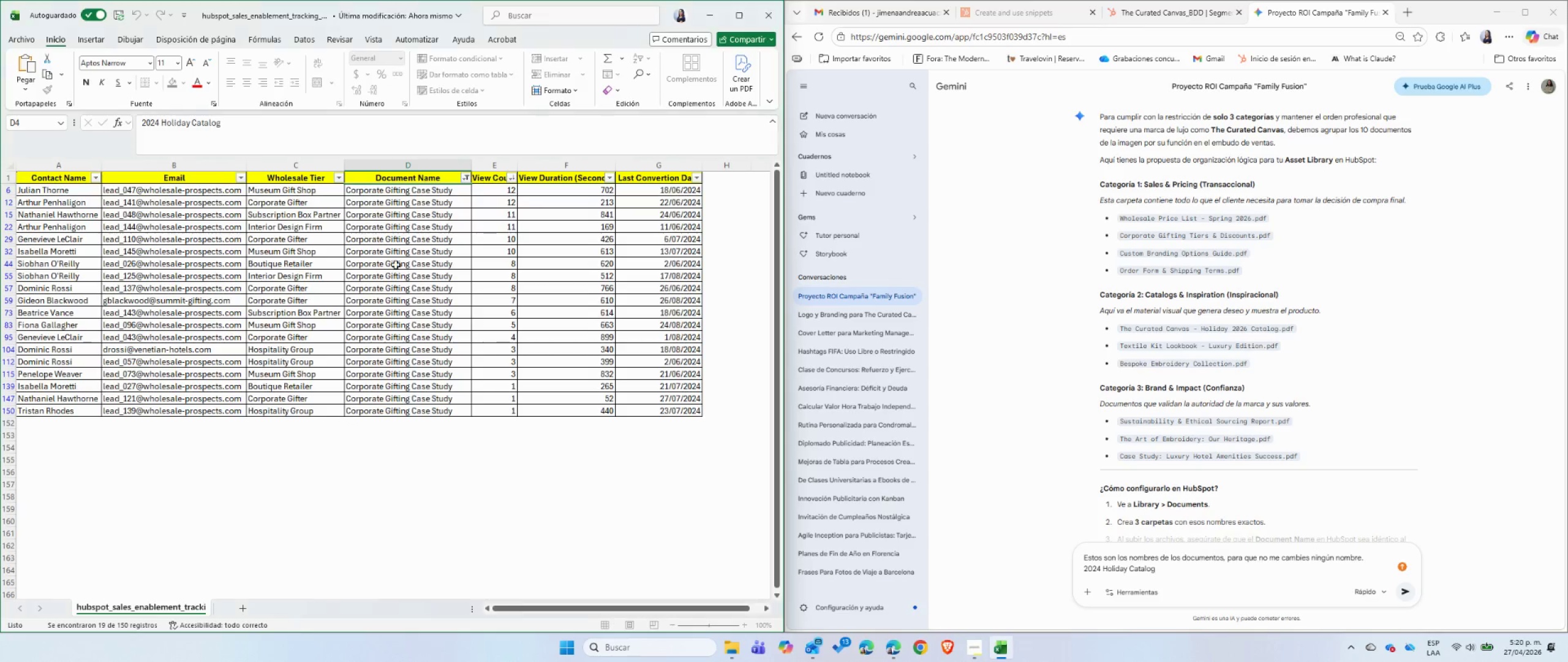 
double_click([393, 248])
 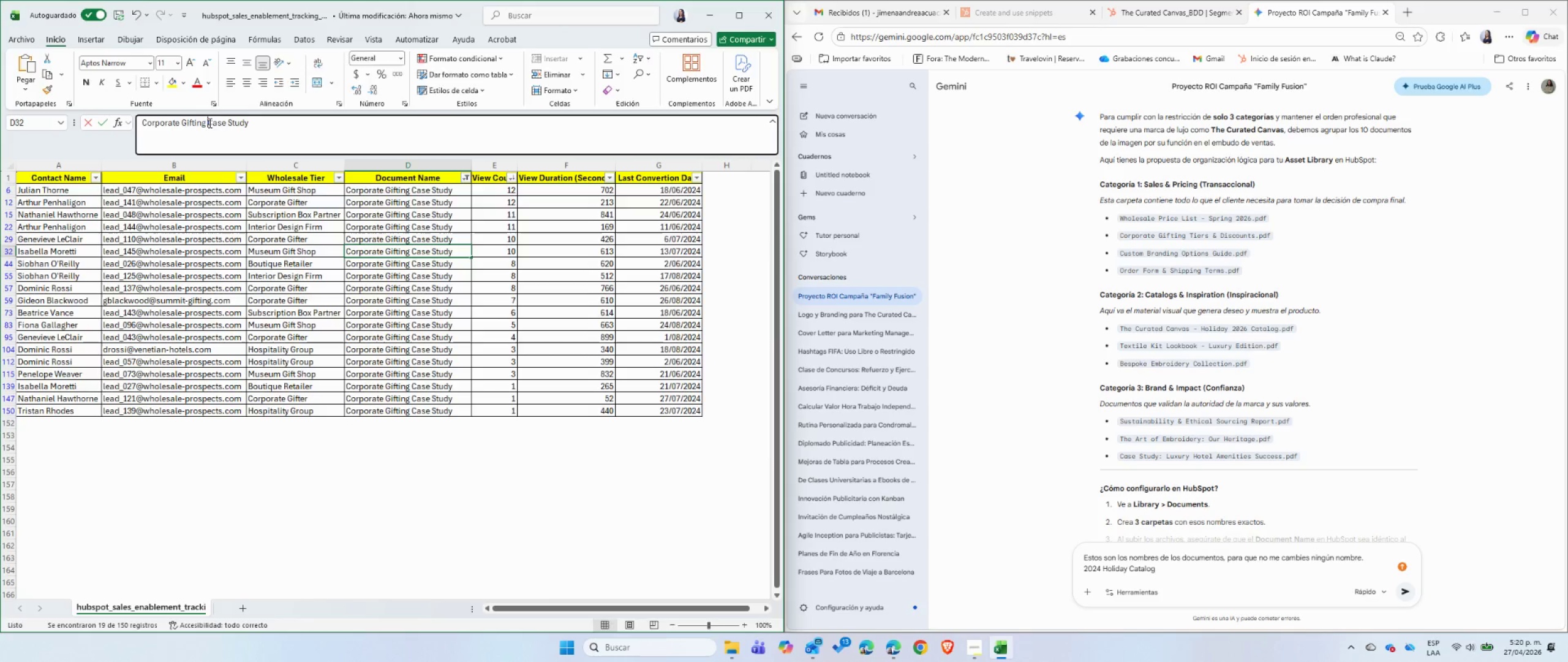 
double_click([209, 123])
 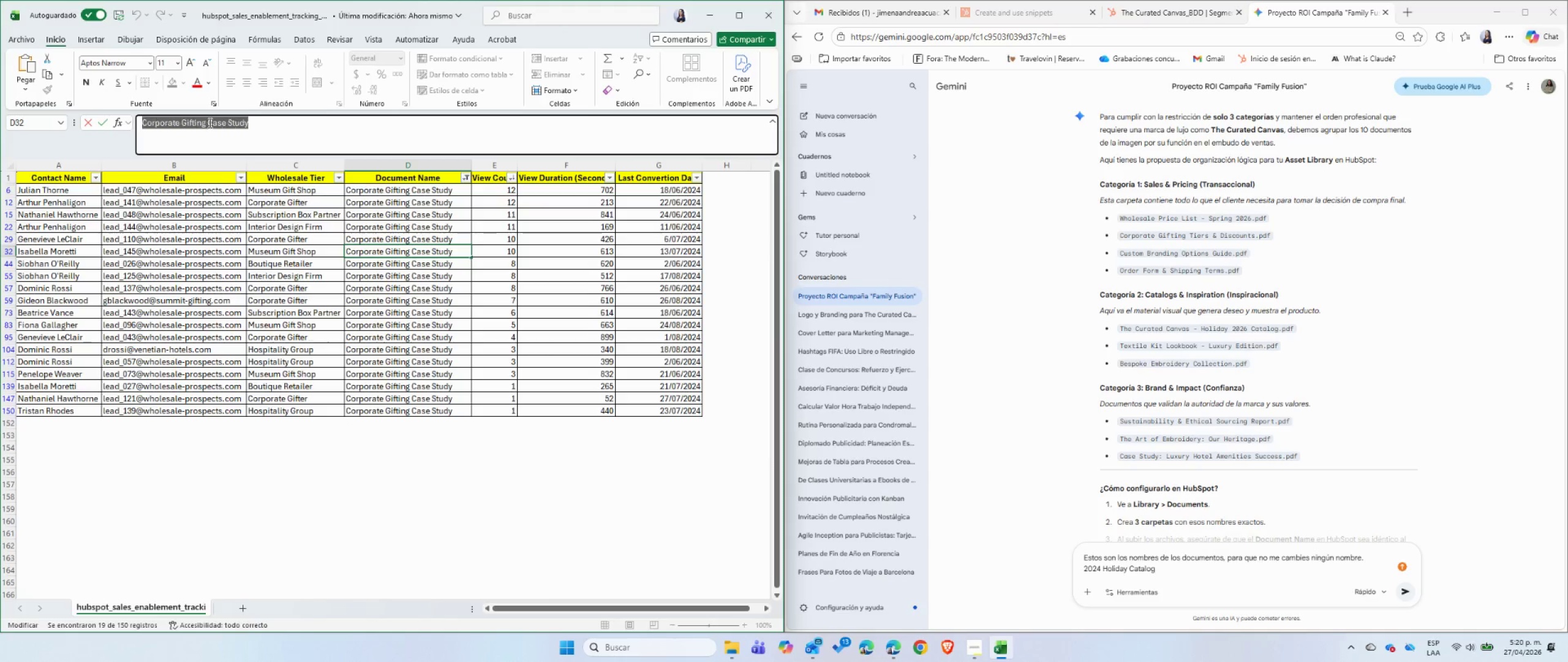 
triple_click([209, 123])
 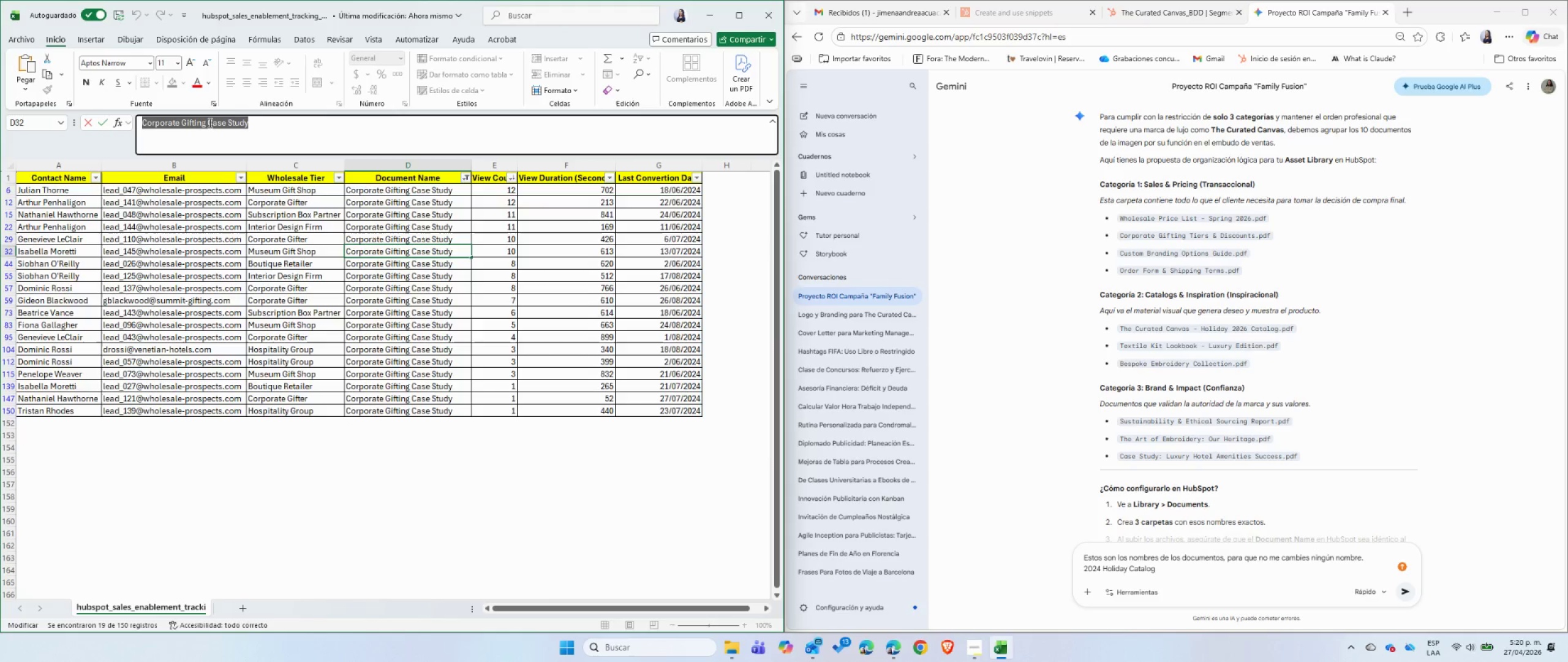 
key(Control+C)
 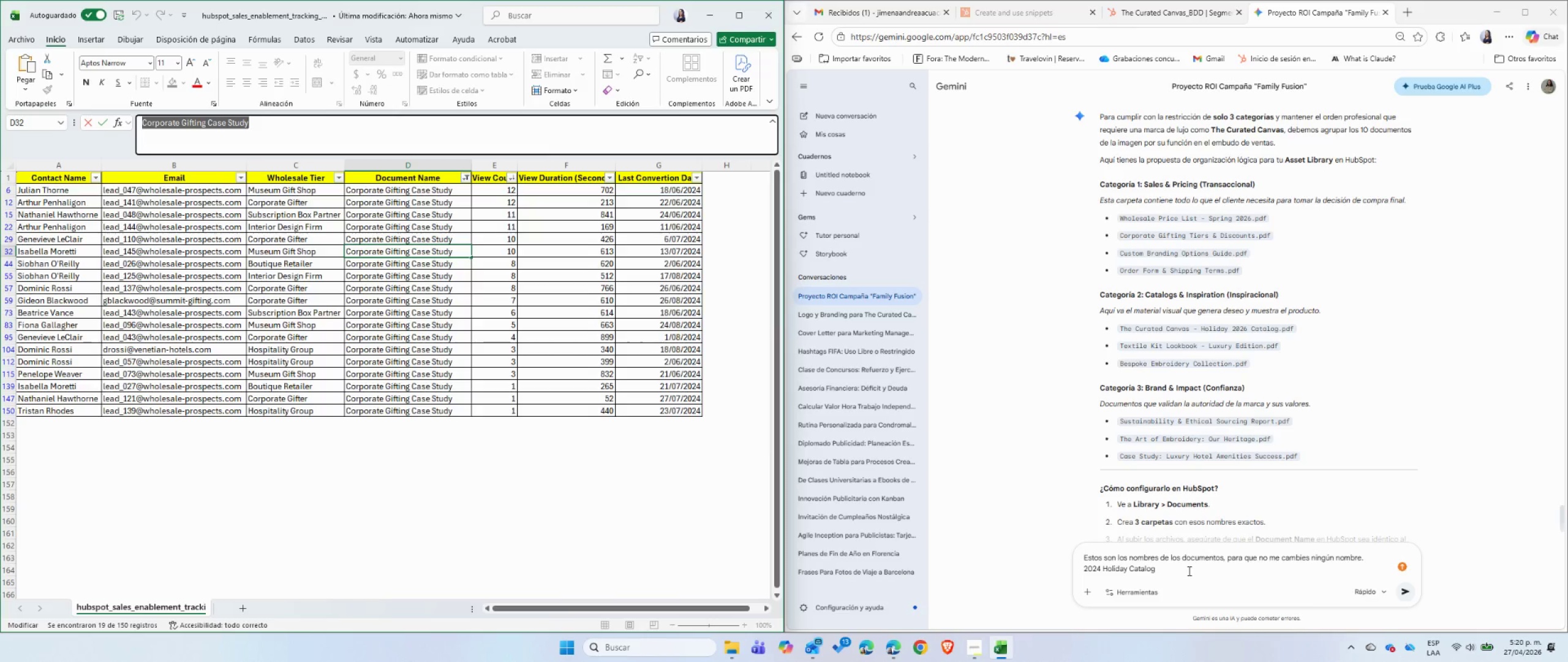 
left_click([1188, 571])
 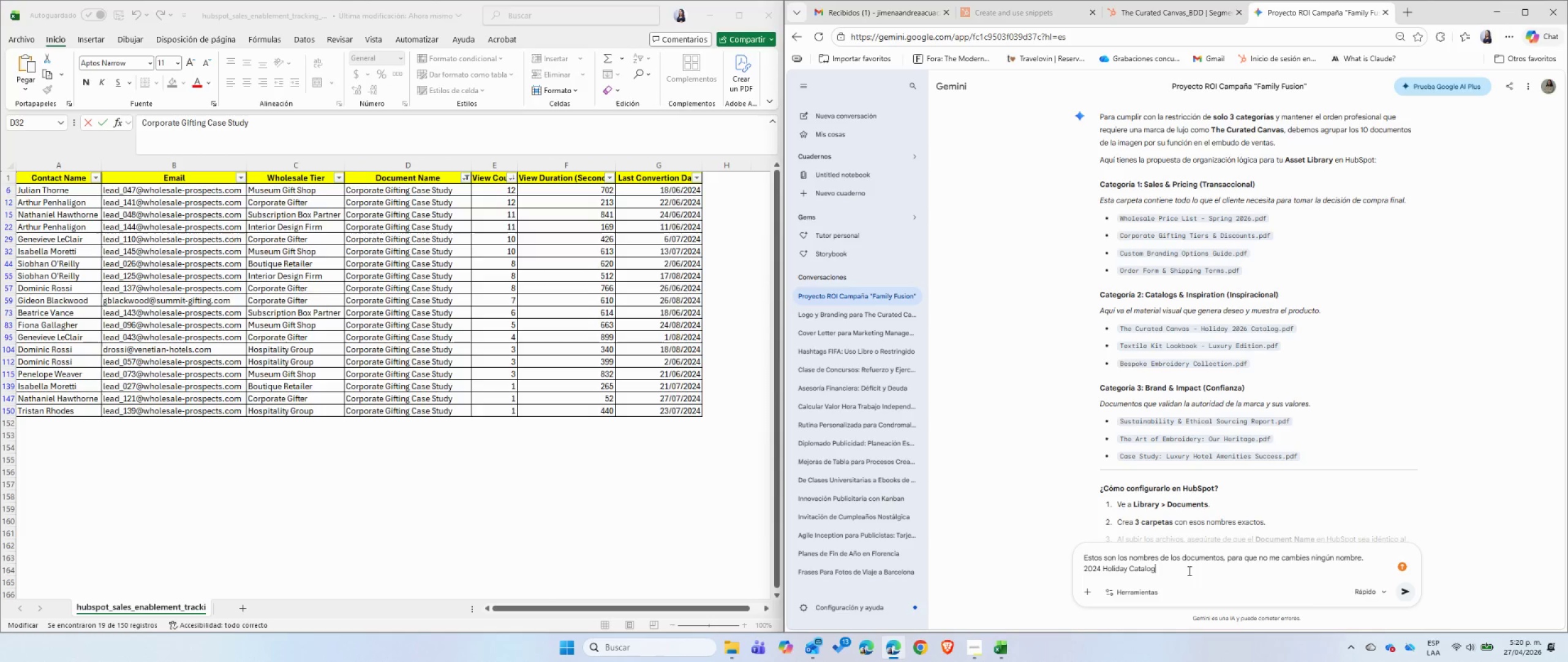 
key(Shift+ShiftLeft)
 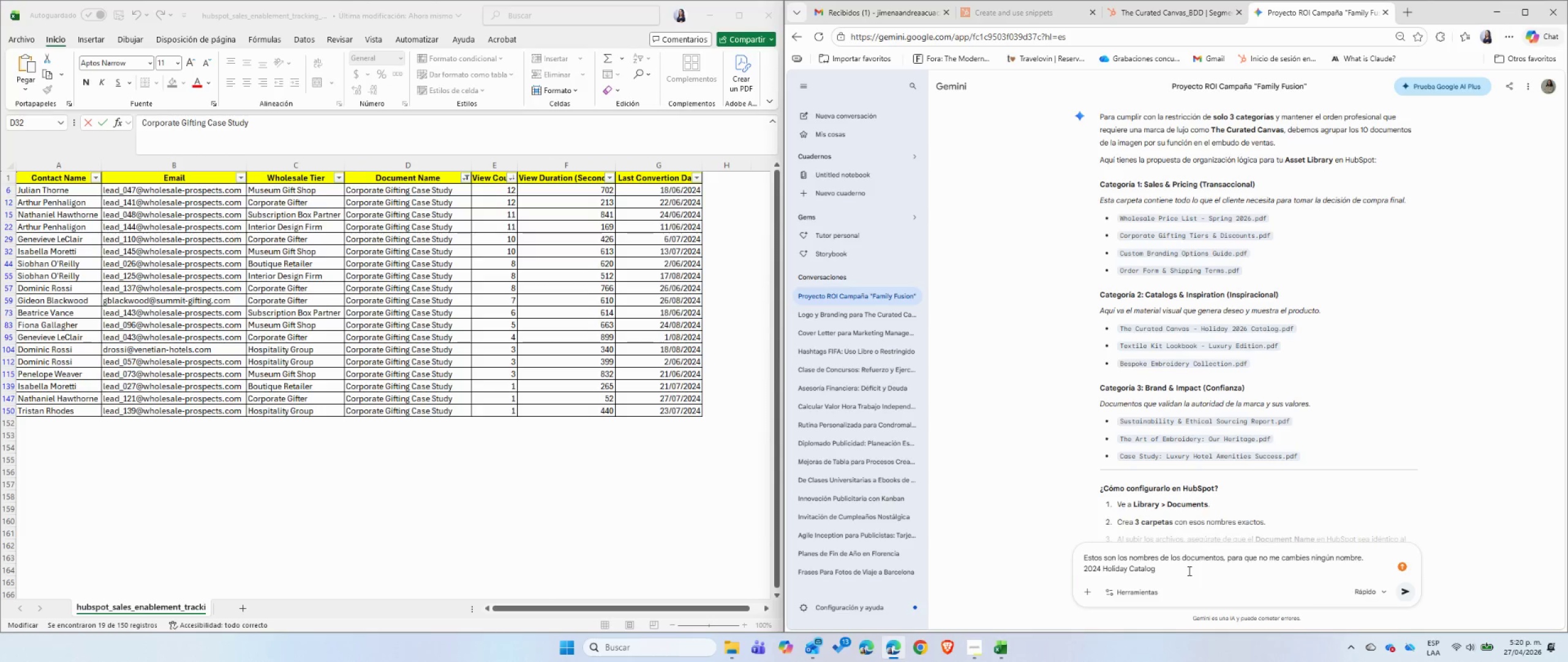 
key(Shift+Enter)
 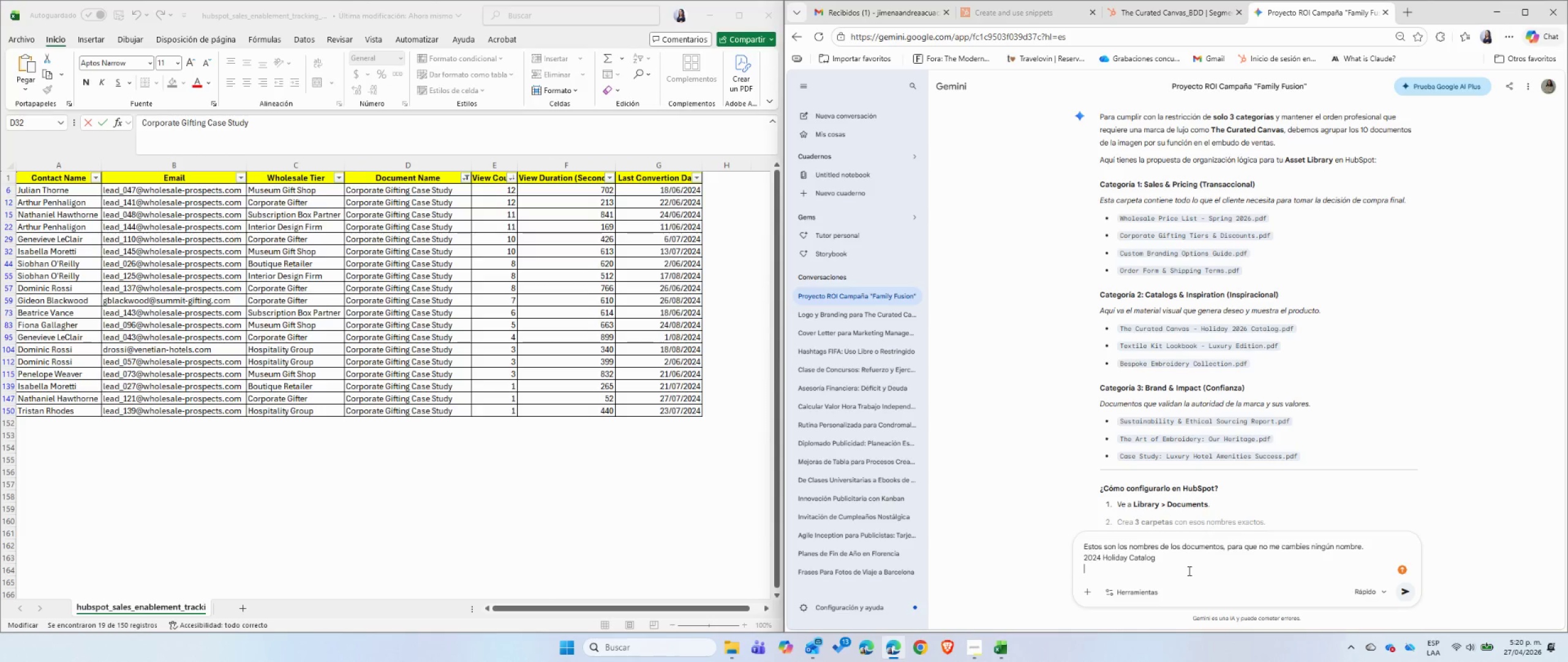 
key(Control+ControlLeft)
 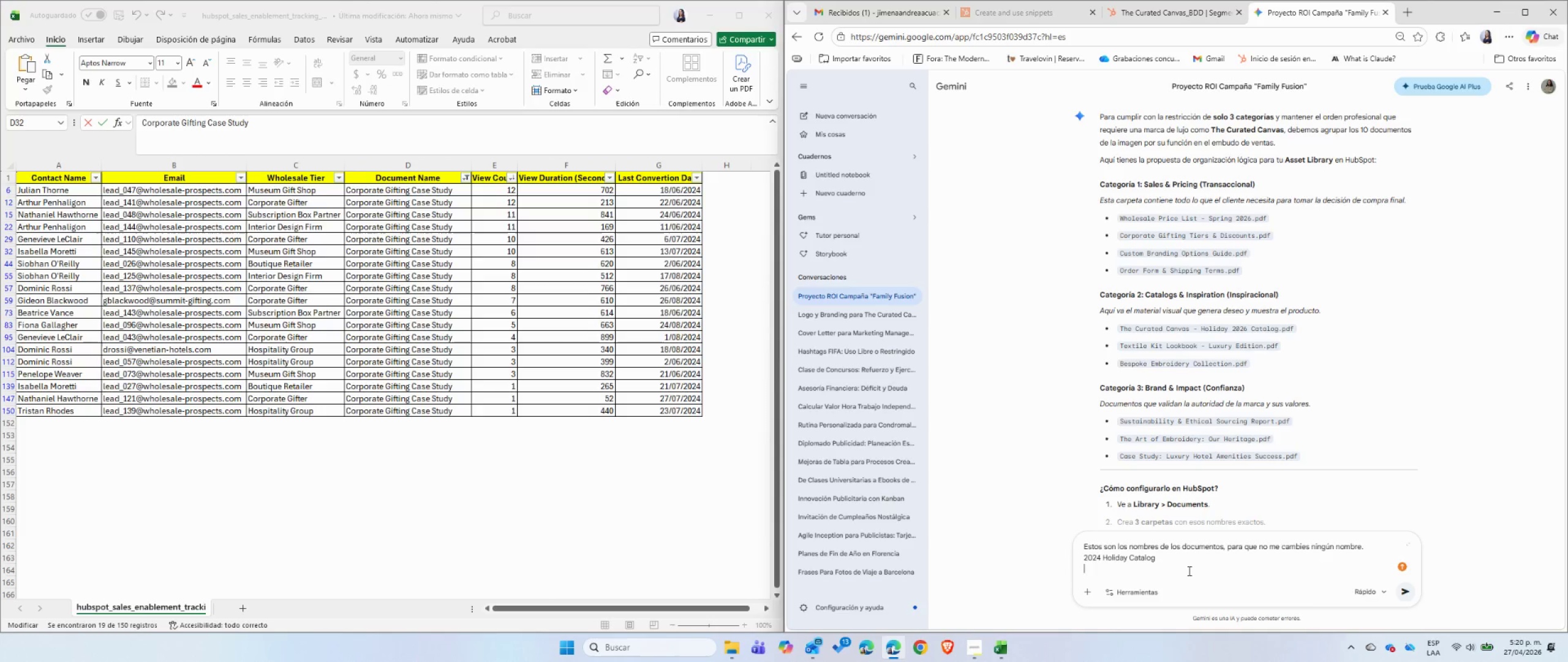 
key(Control+V)
 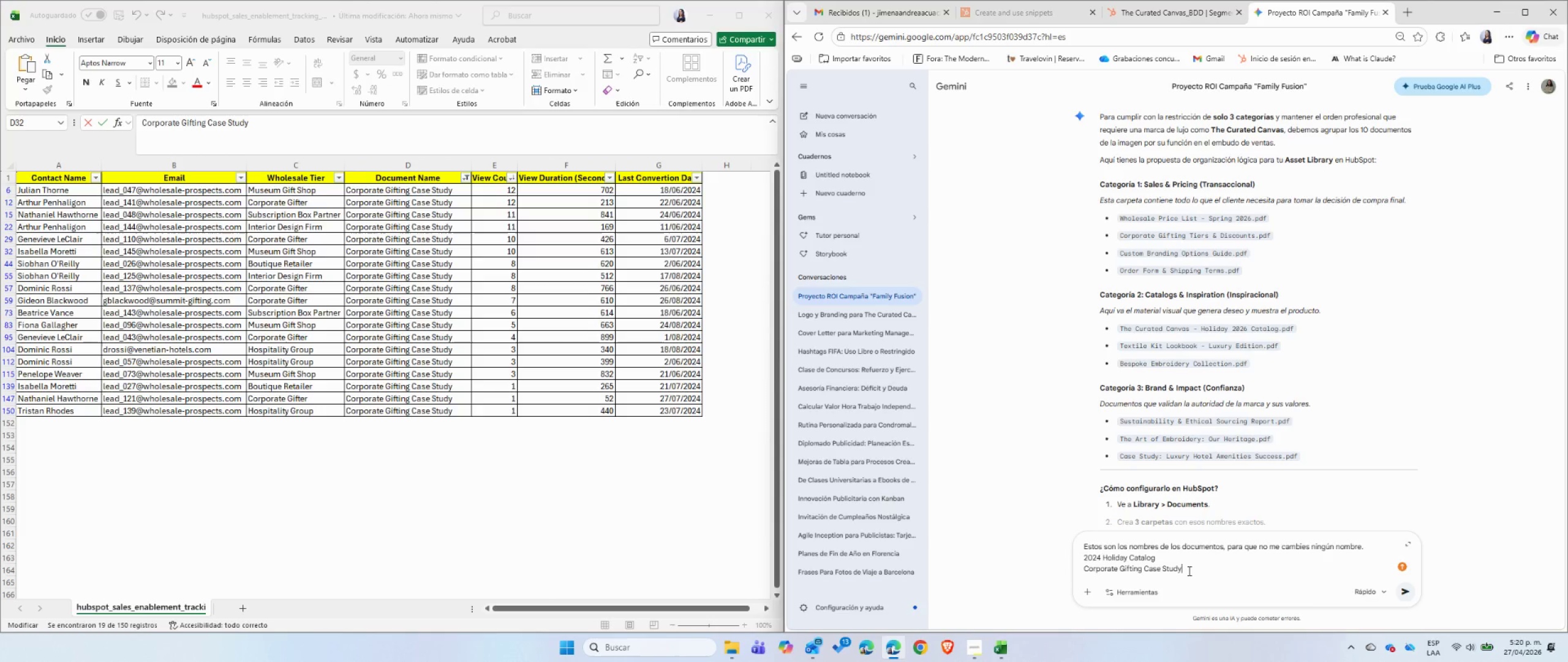 
key(Shift+Enter)
 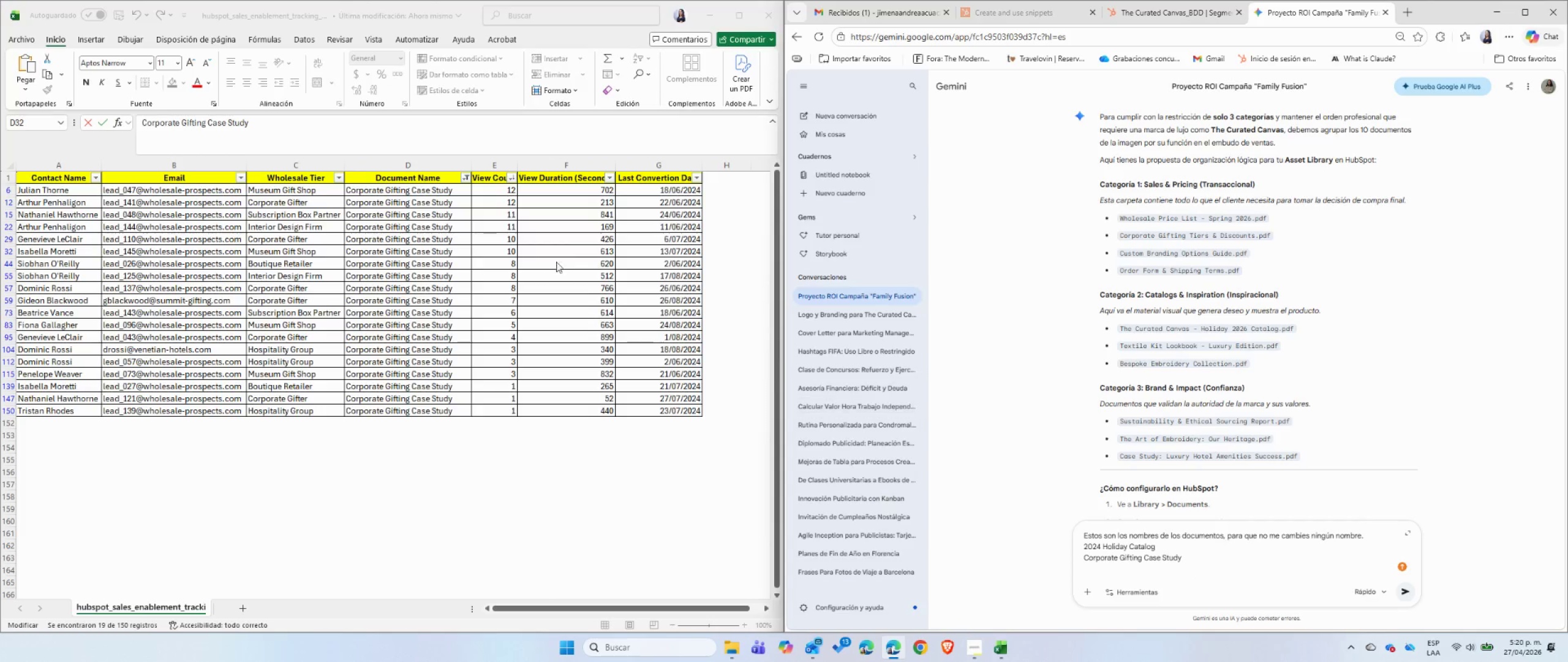 
left_click([459, 266])
 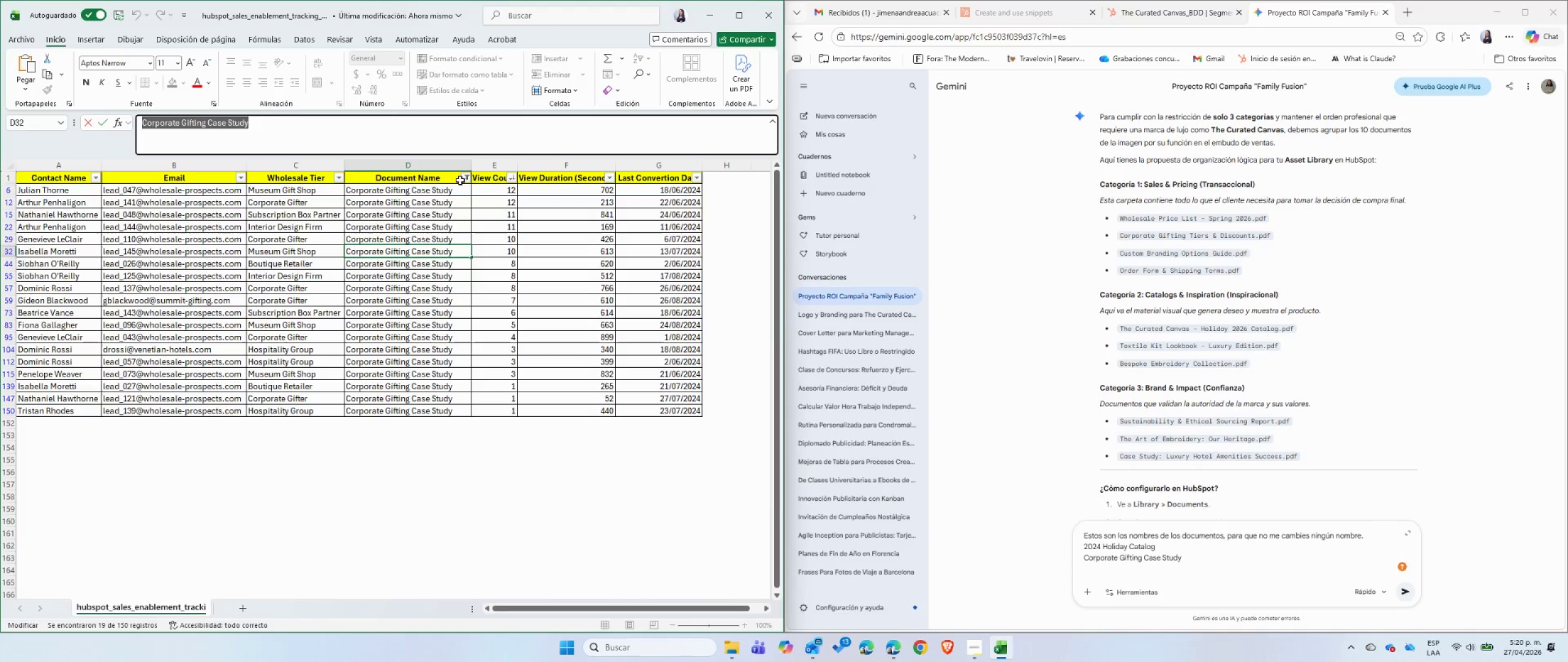 
left_click([462, 178])
 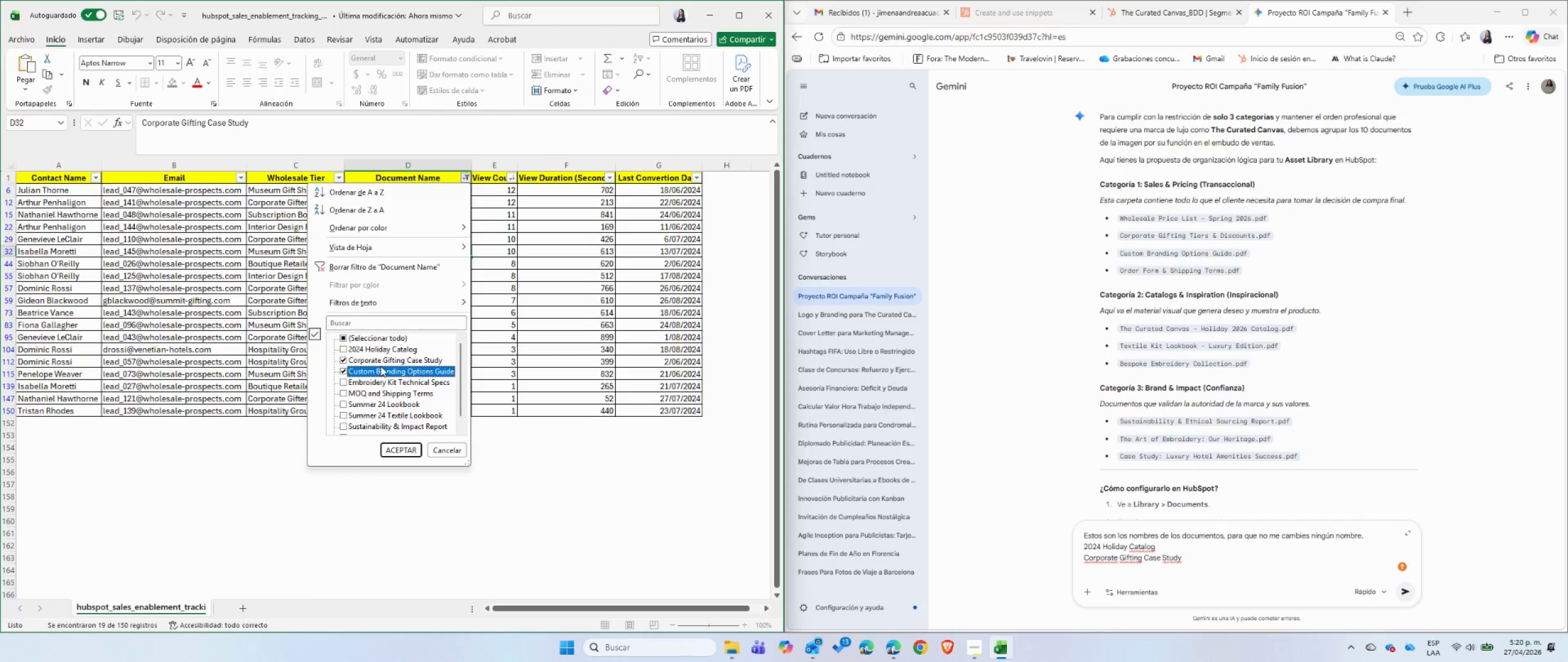 
double_click([381, 364])
 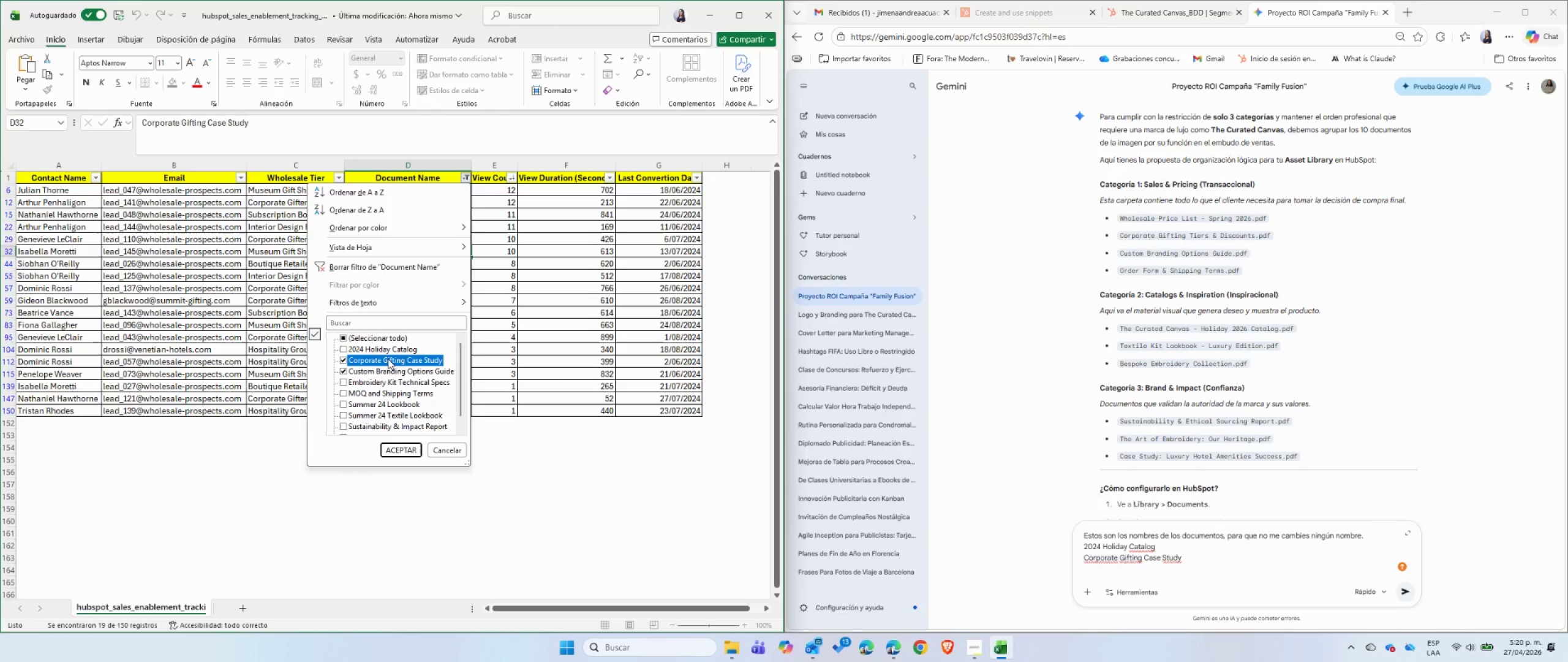 
left_click([388, 359])
 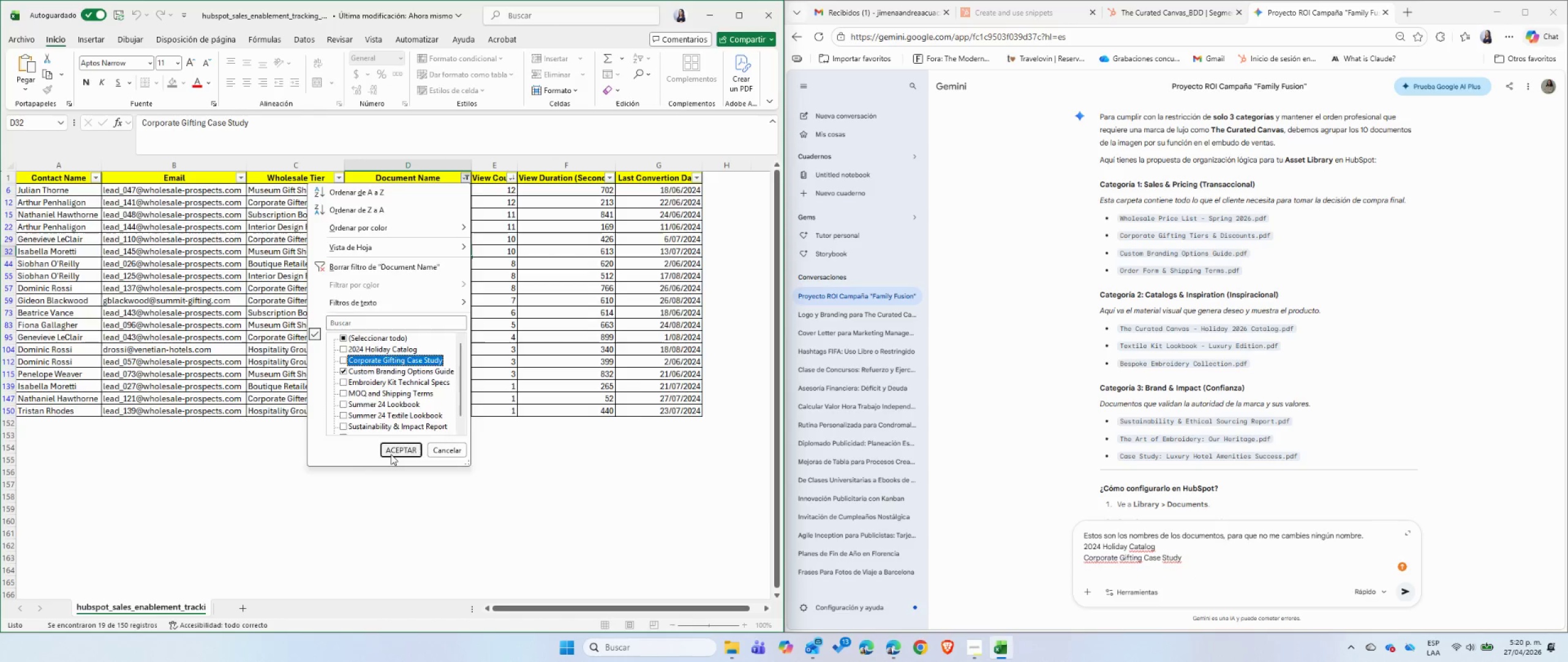 
left_click([391, 454])
 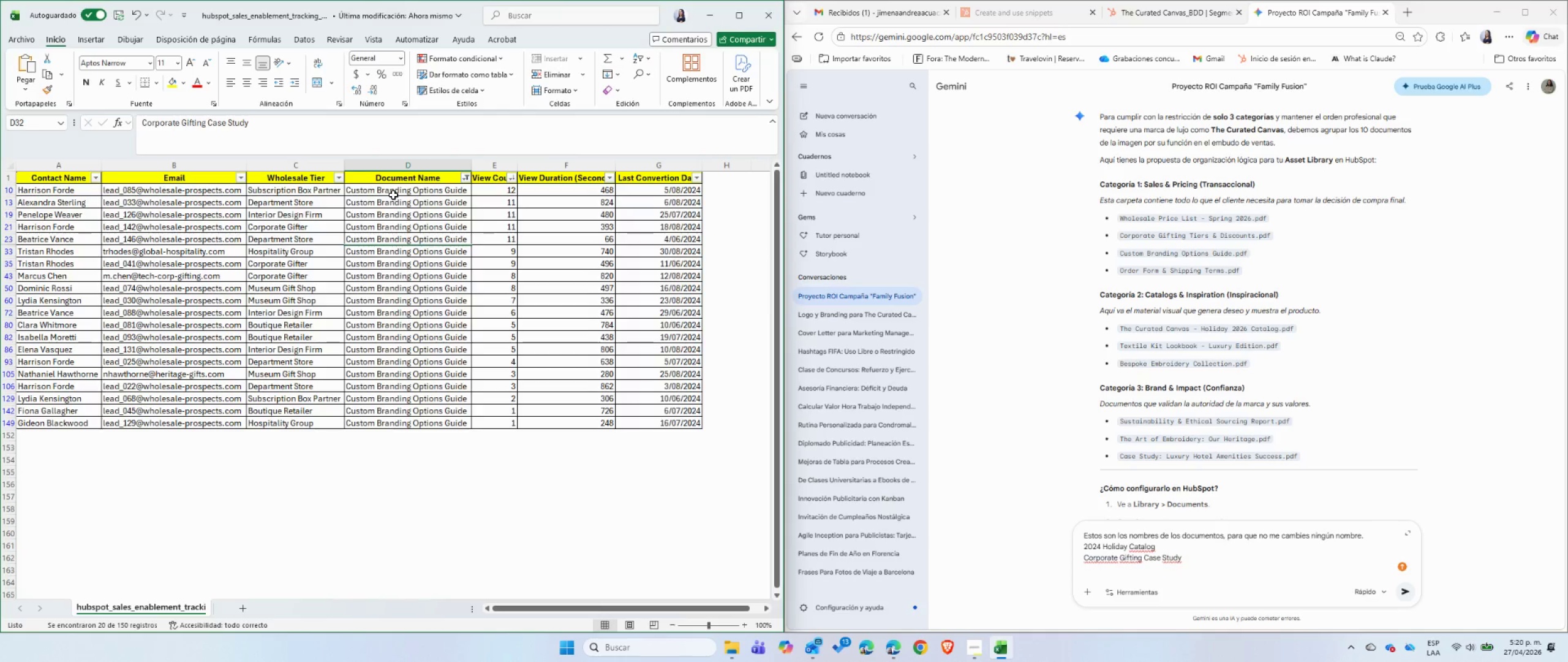 
left_click([393, 194])
 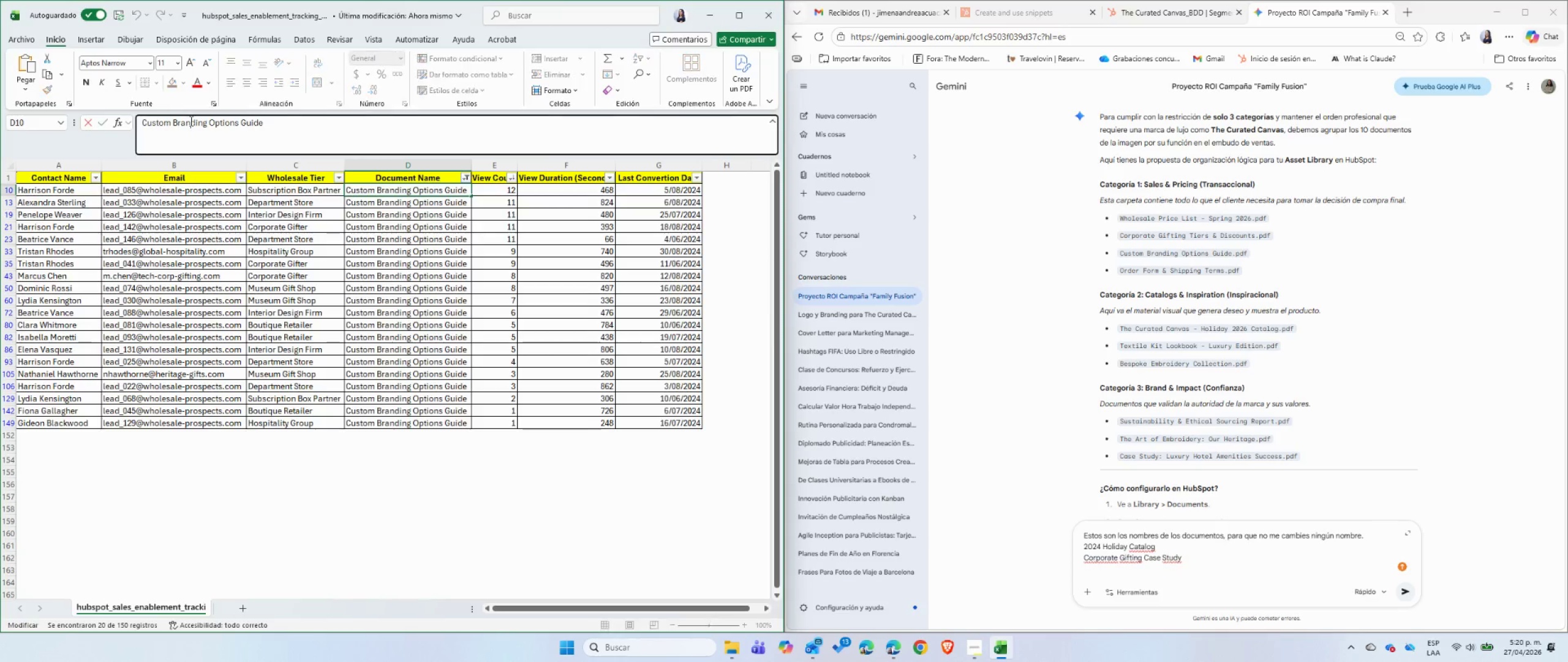 
double_click([190, 121])
 